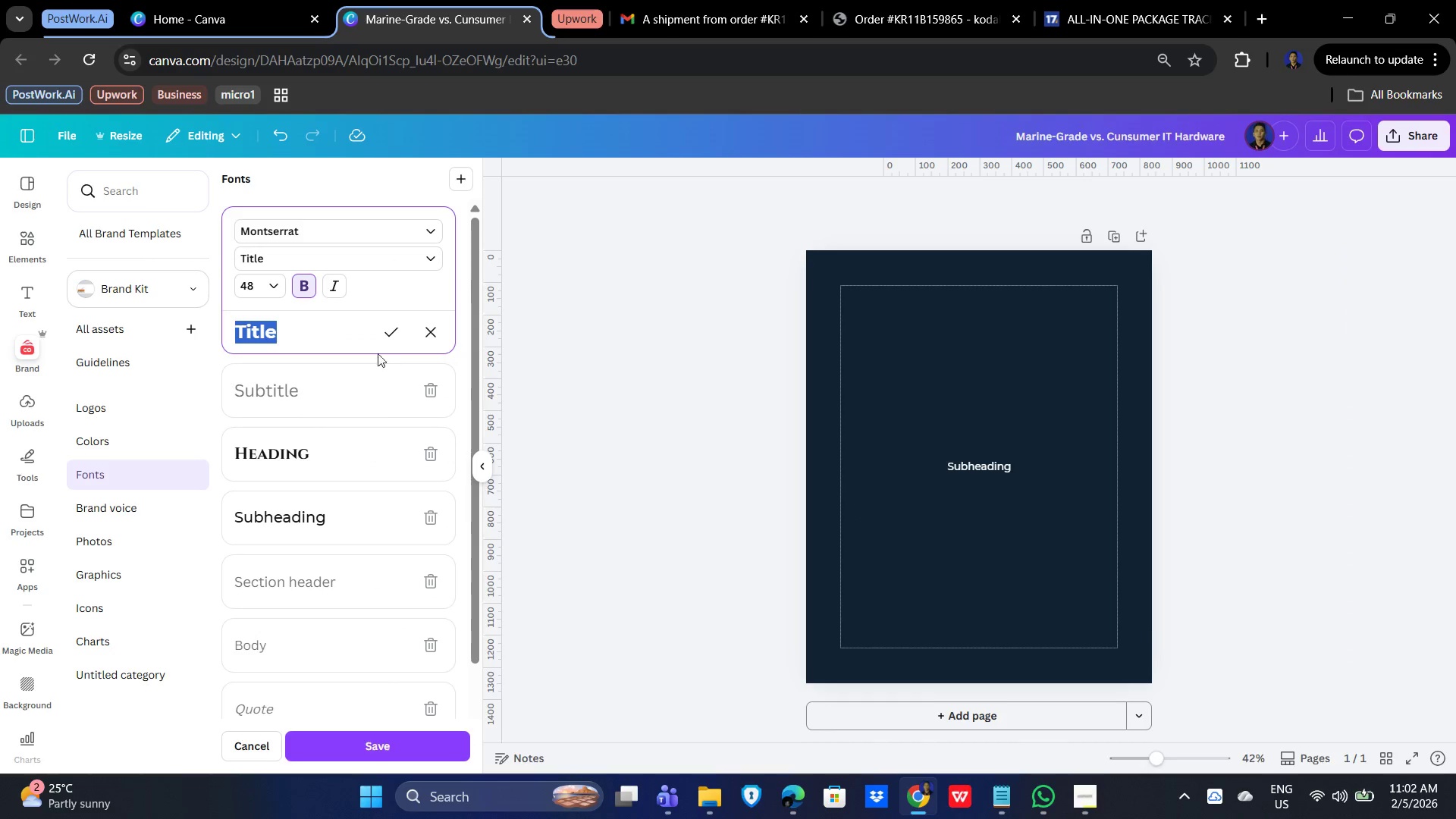 
left_click([393, 329])
 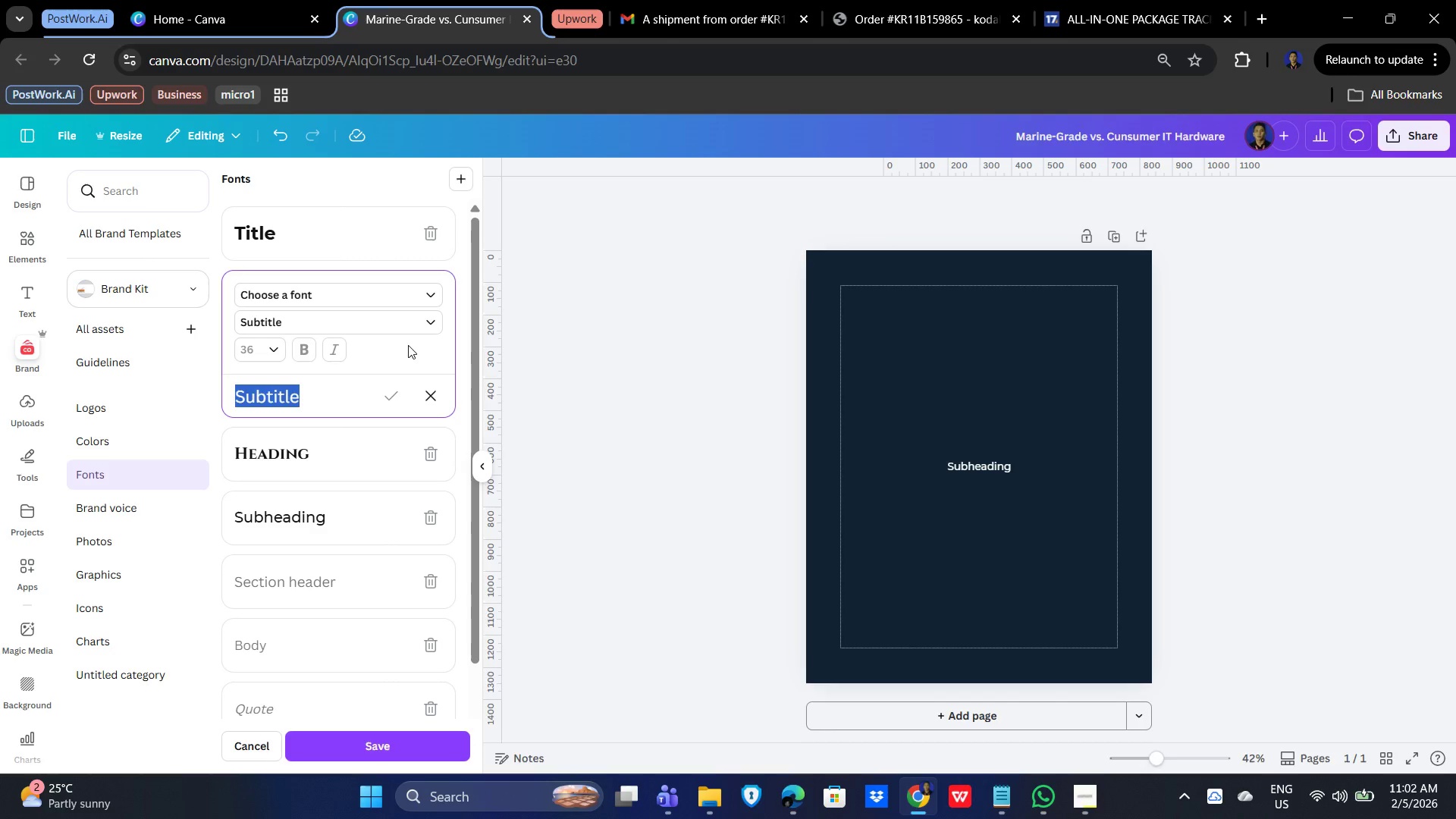 
wait(15.56)
 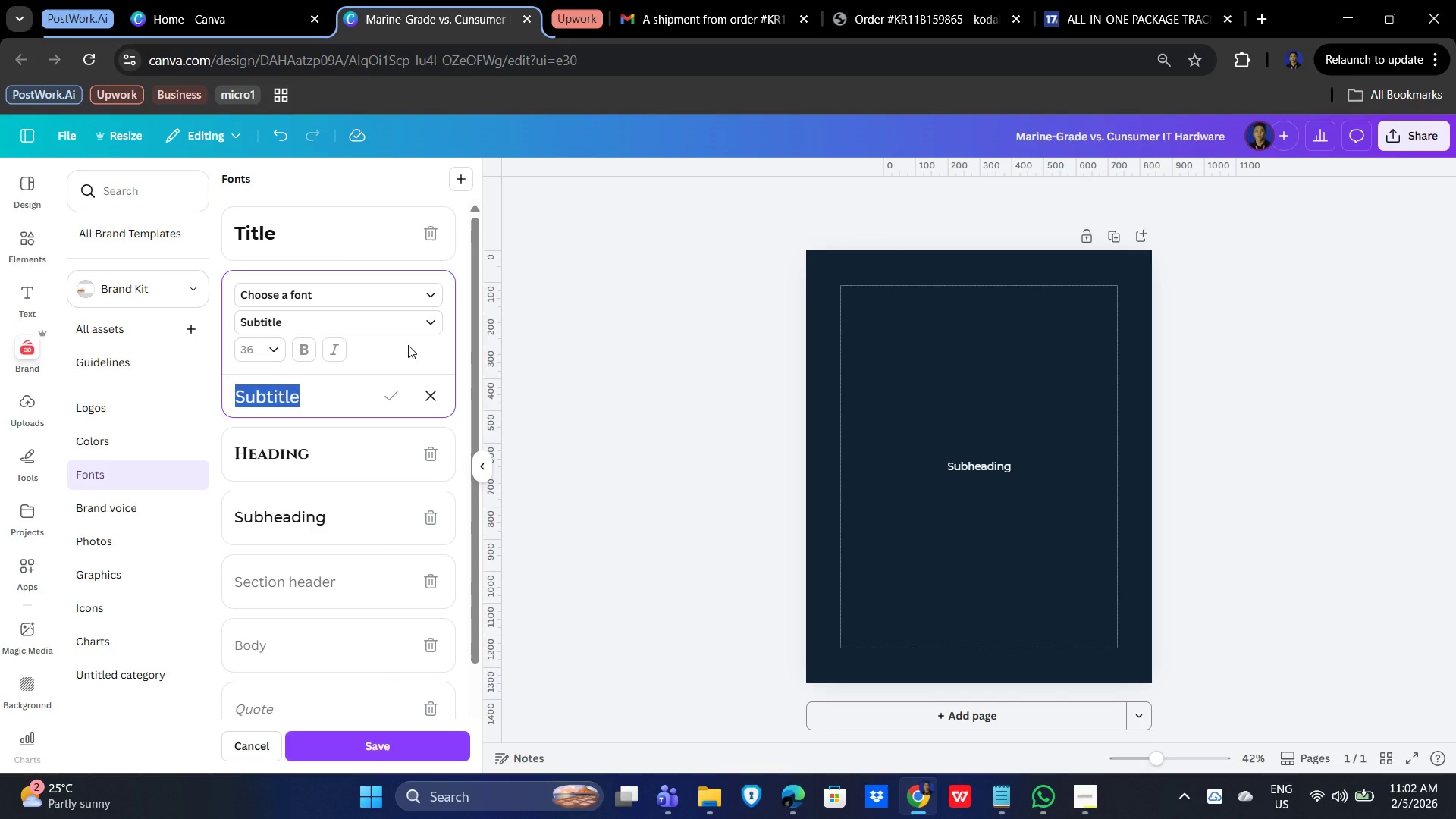 
left_click([435, 293])
 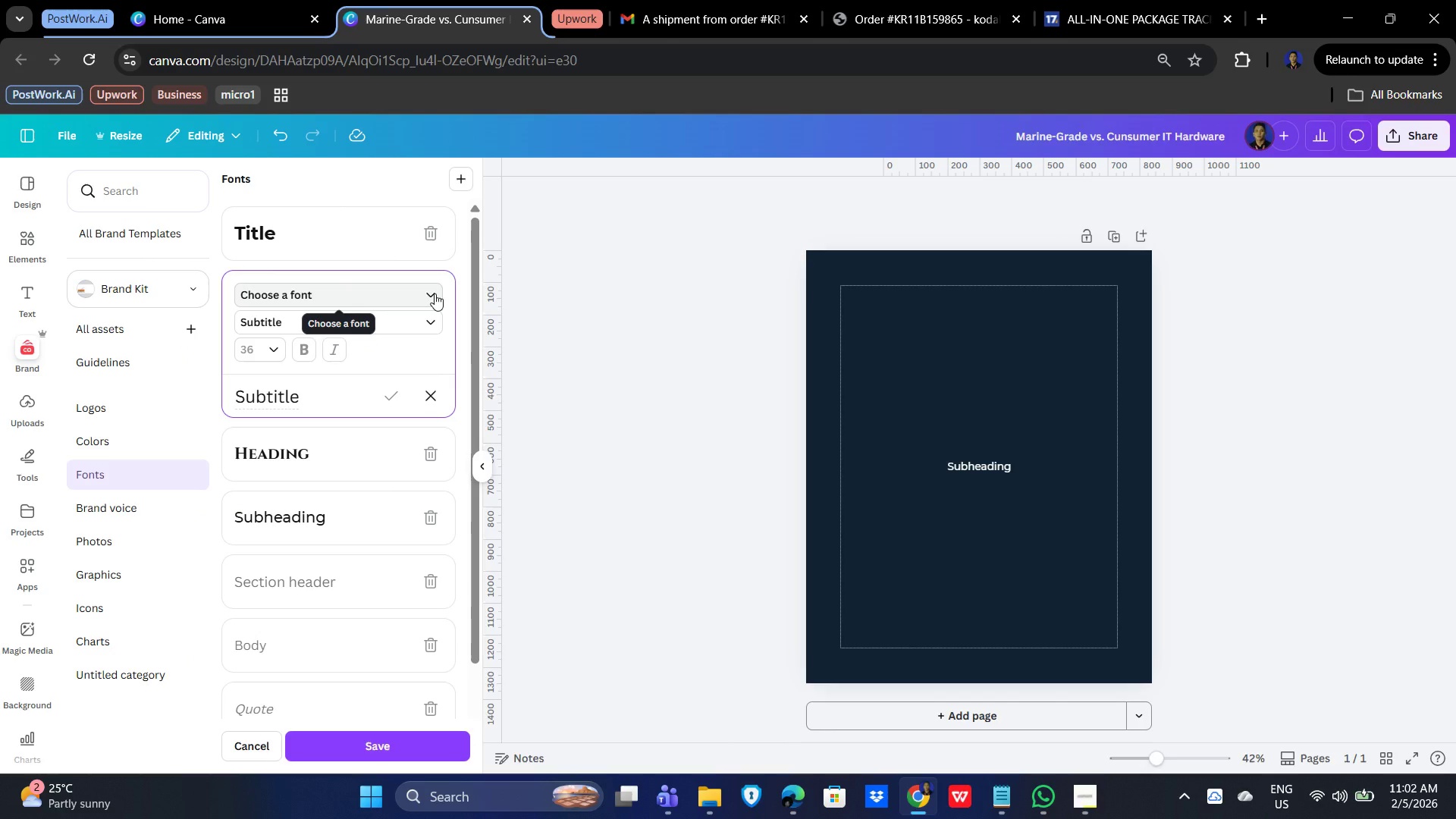 
left_click([435, 293])
 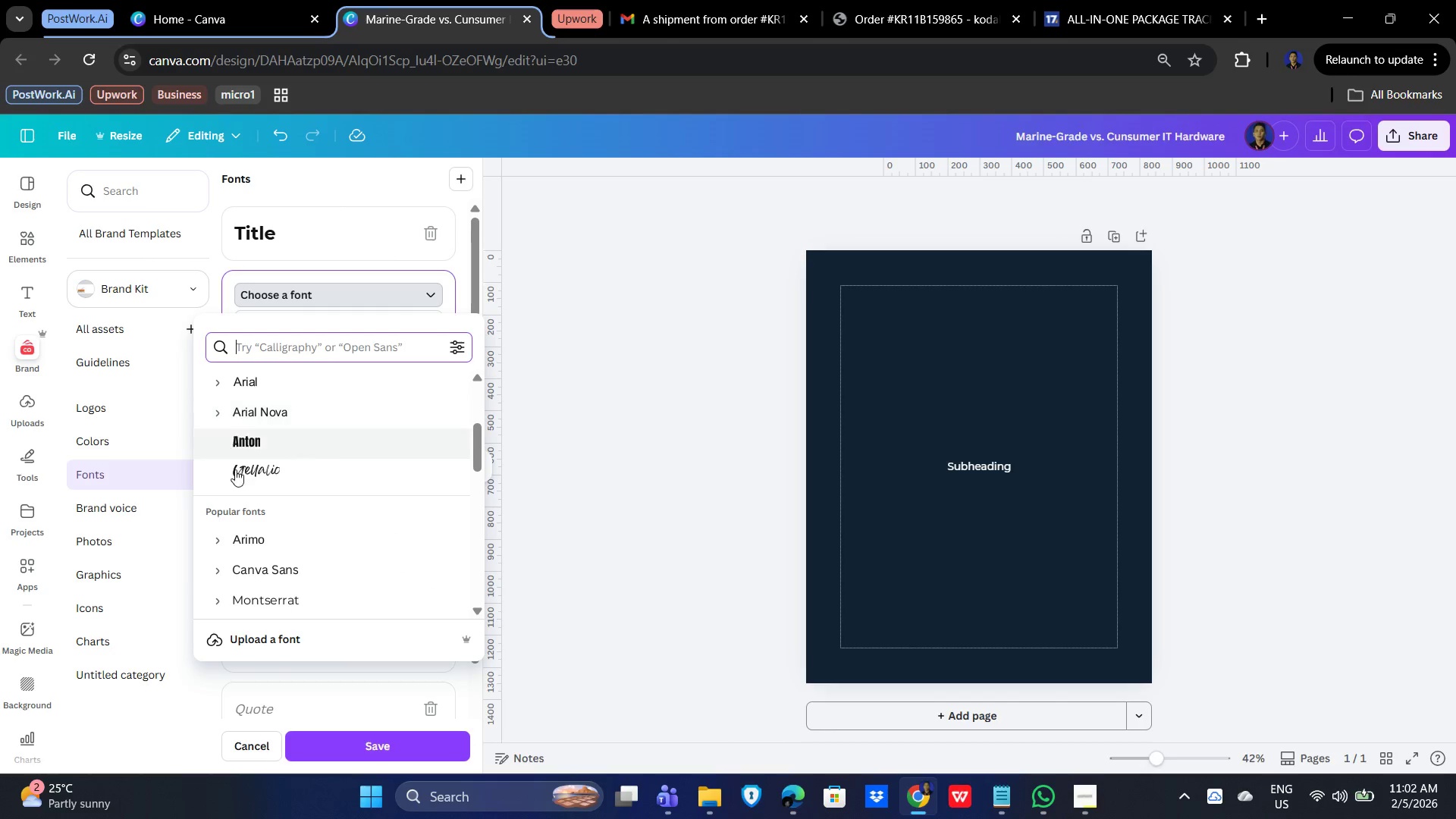 
scroll: coordinate [331, 525], scroll_direction: down, amount: 2.0
 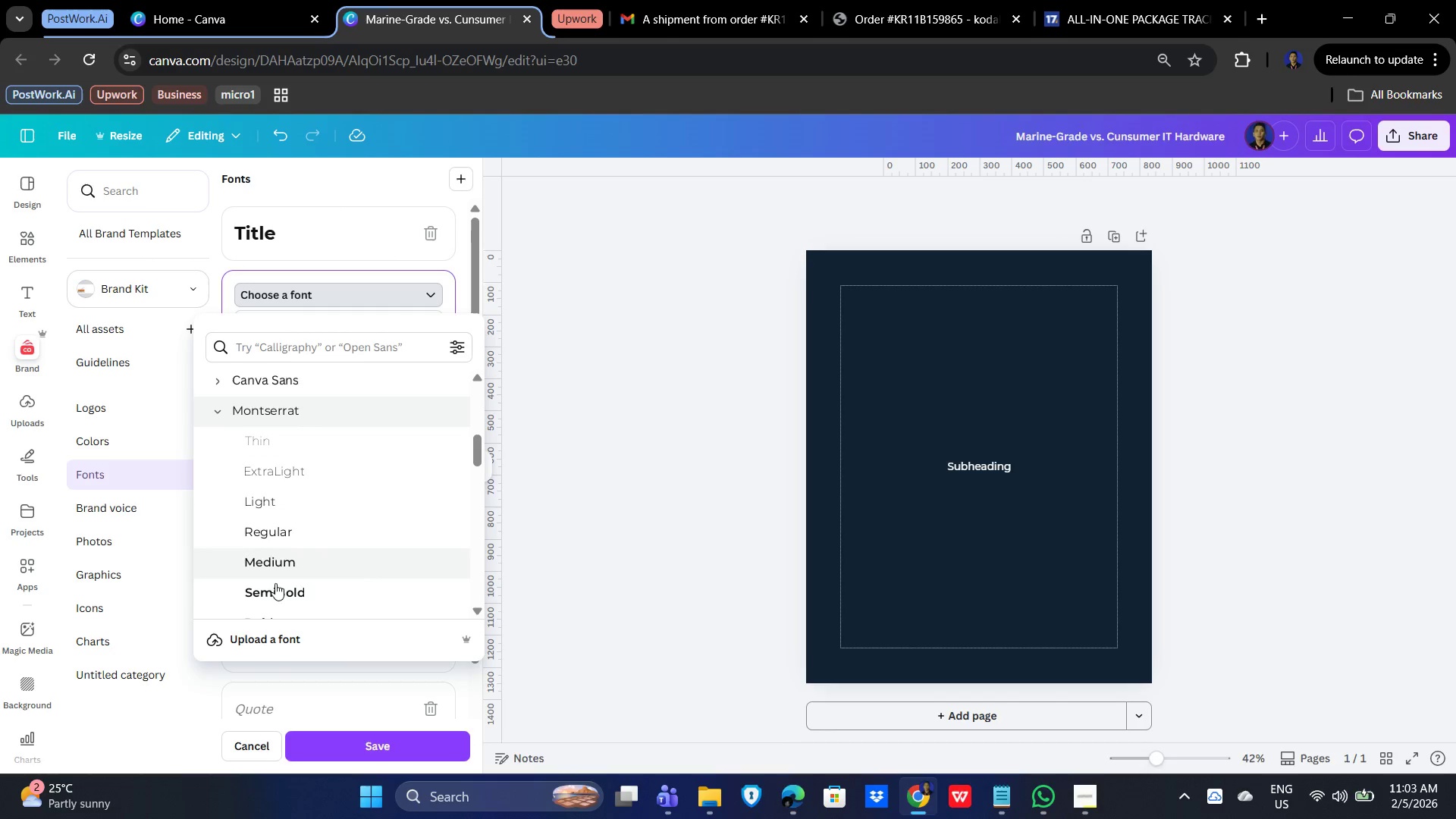 
left_click([295, 534])
 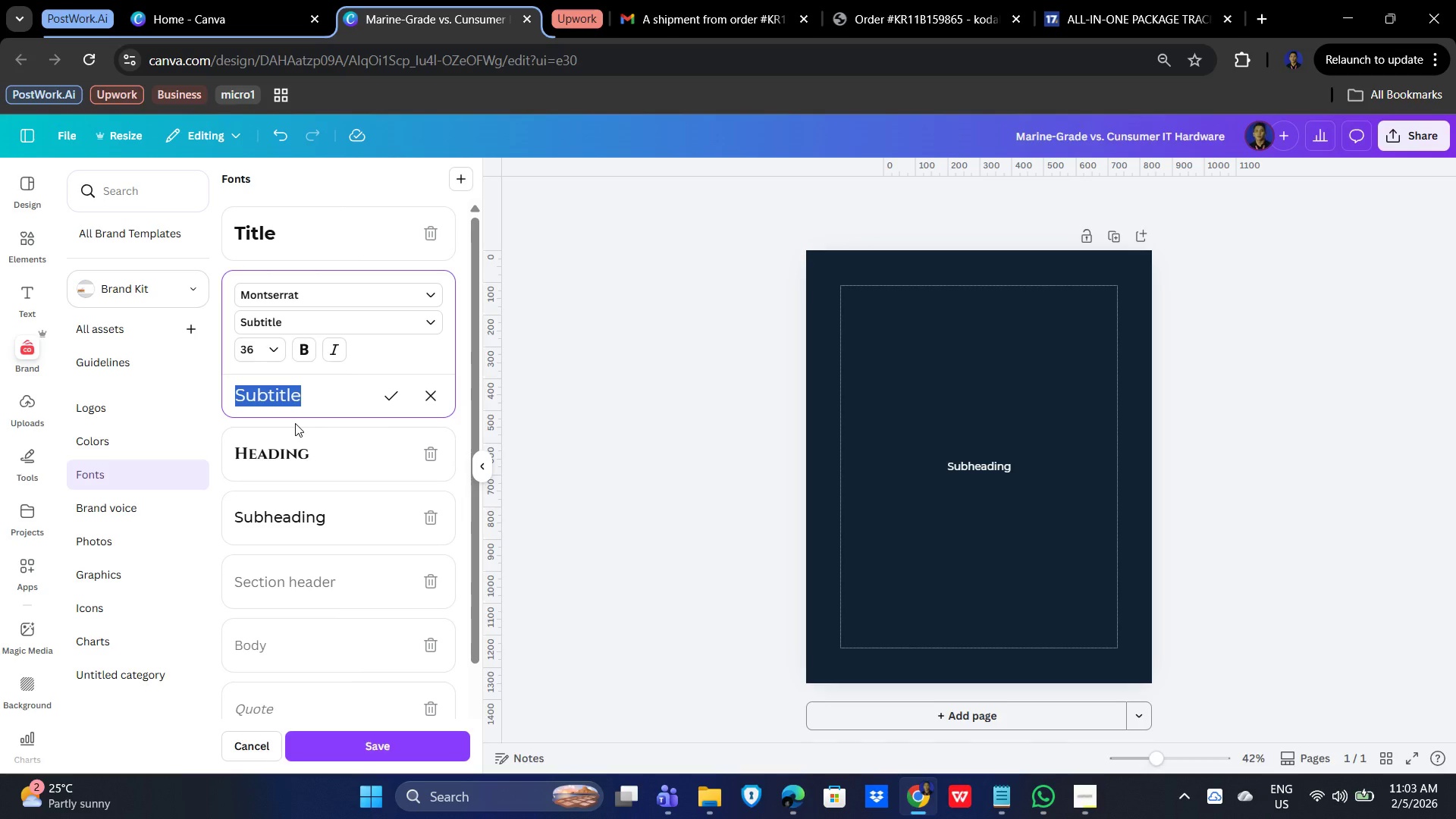 
wait(5.36)
 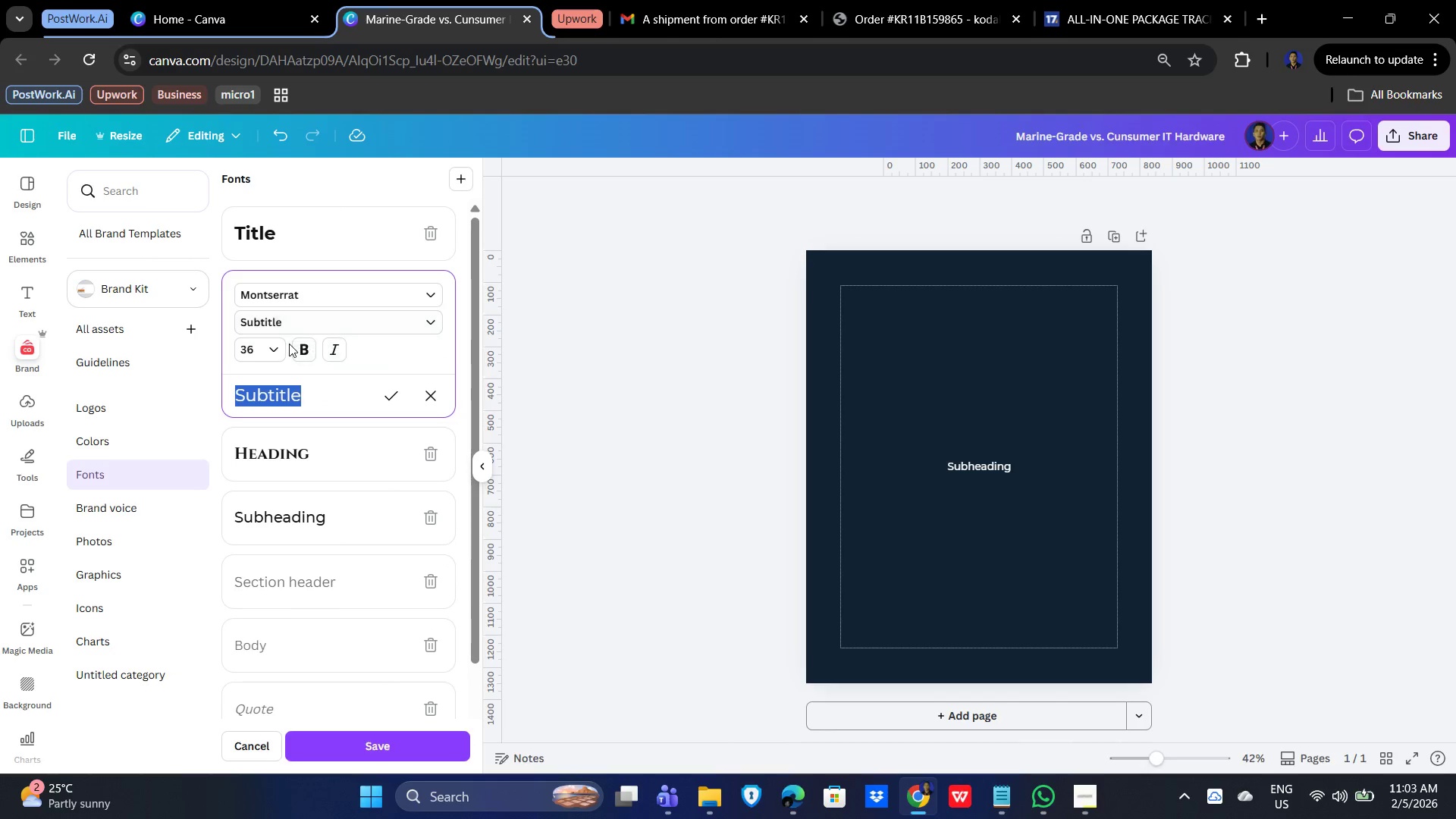 
left_click([257, 343])
 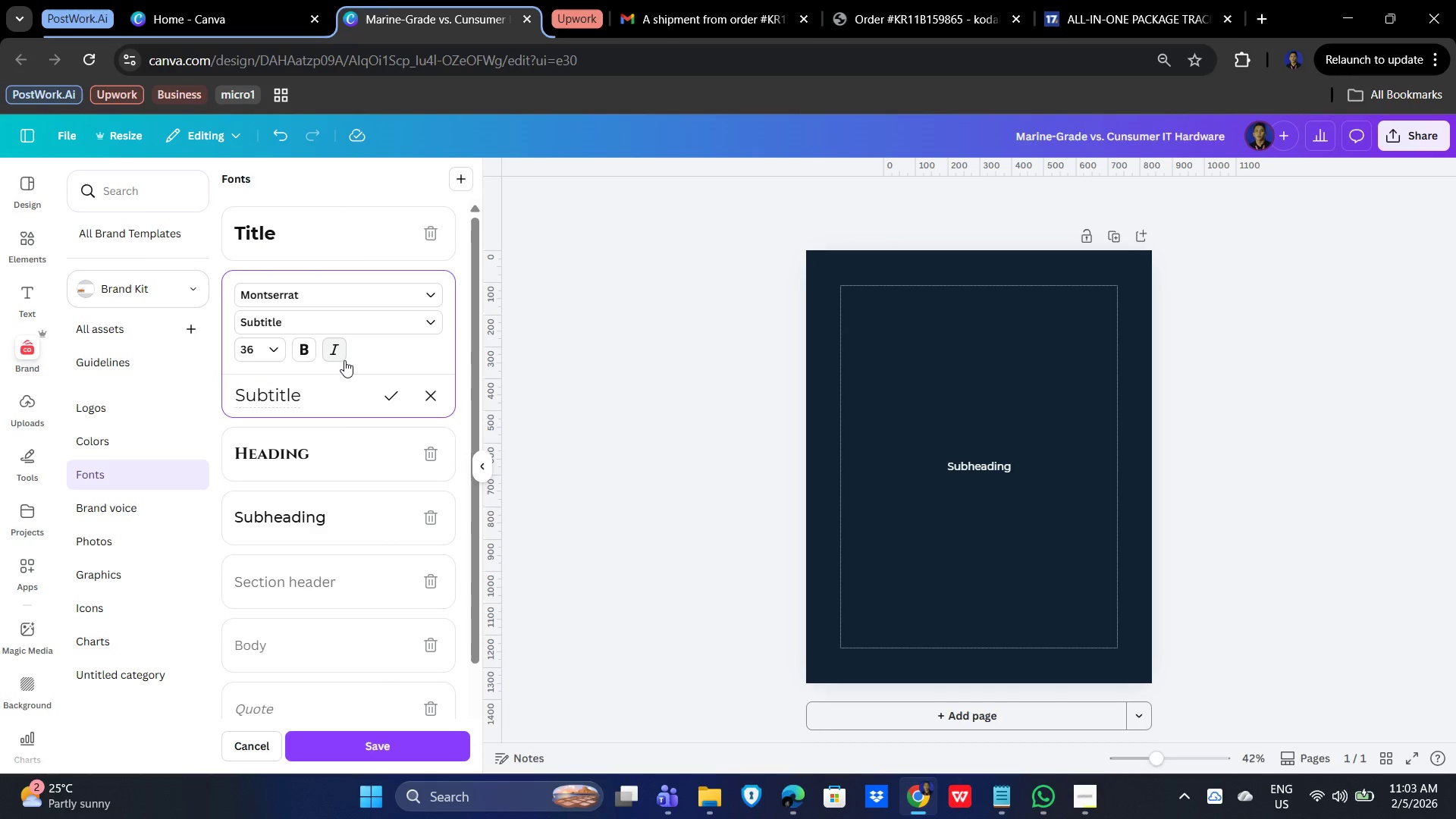 
key(Backspace)
 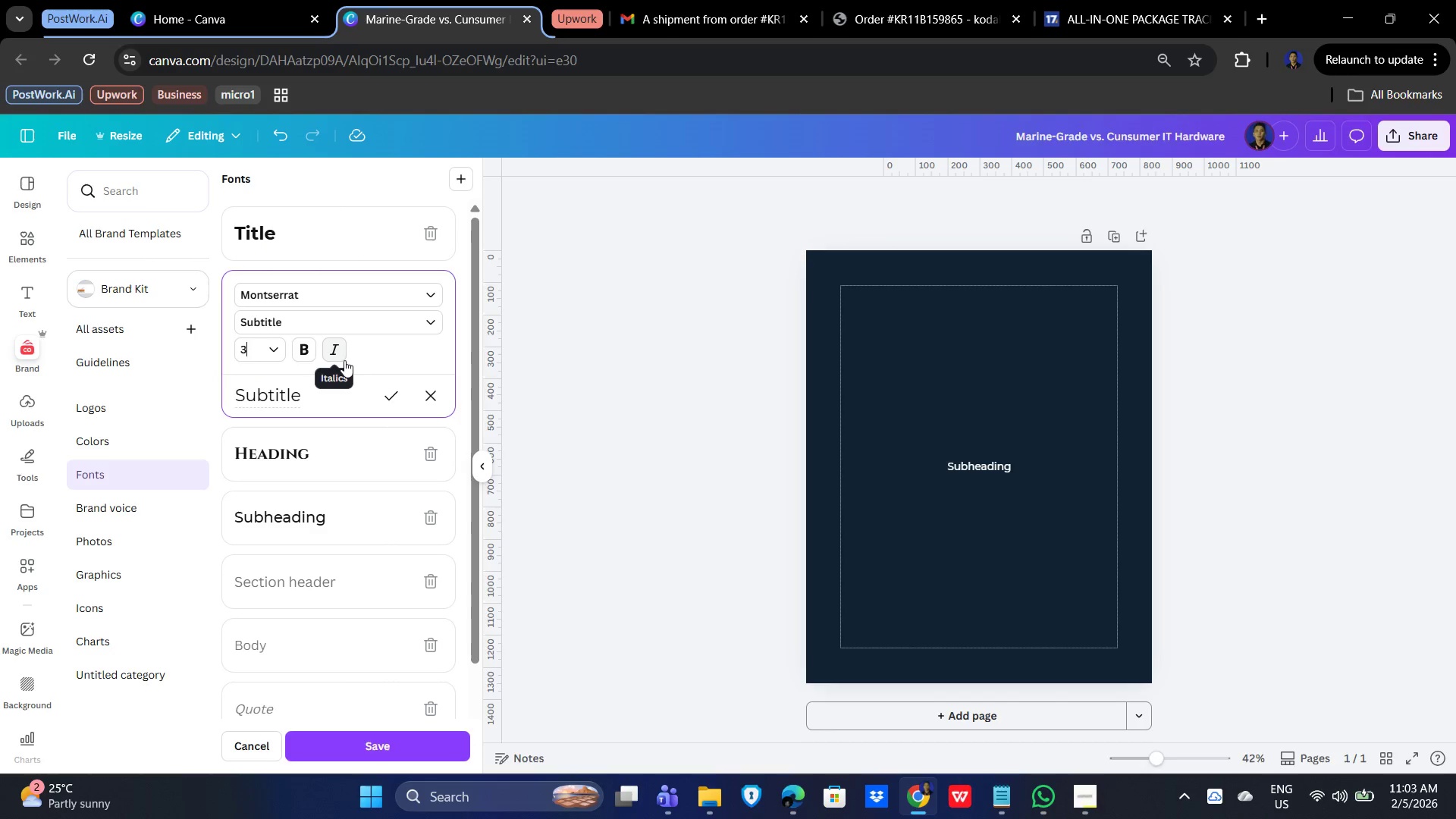 
key(Backspace)
 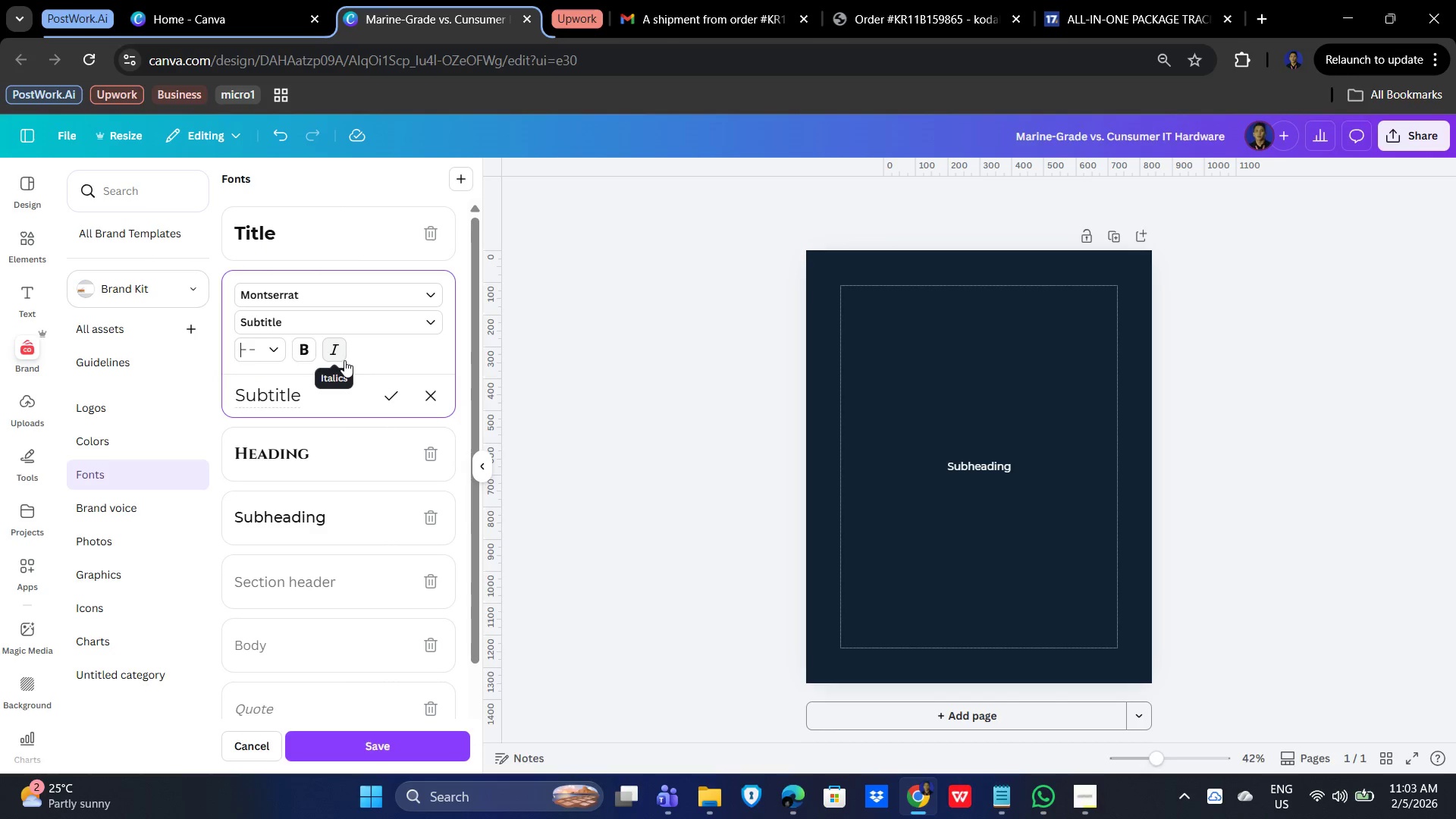 
key(Backspace)
 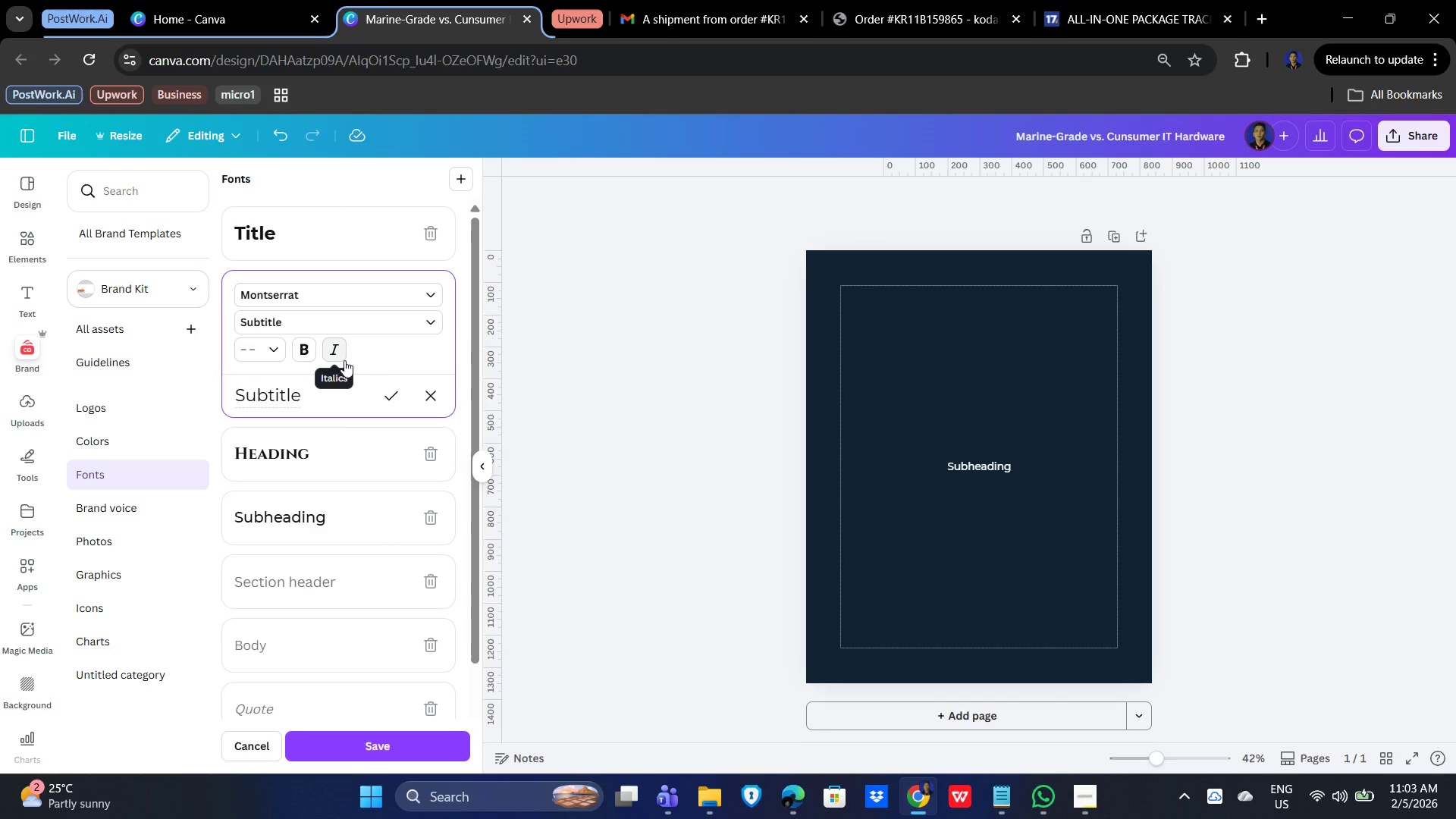 
key(Numpad2)
 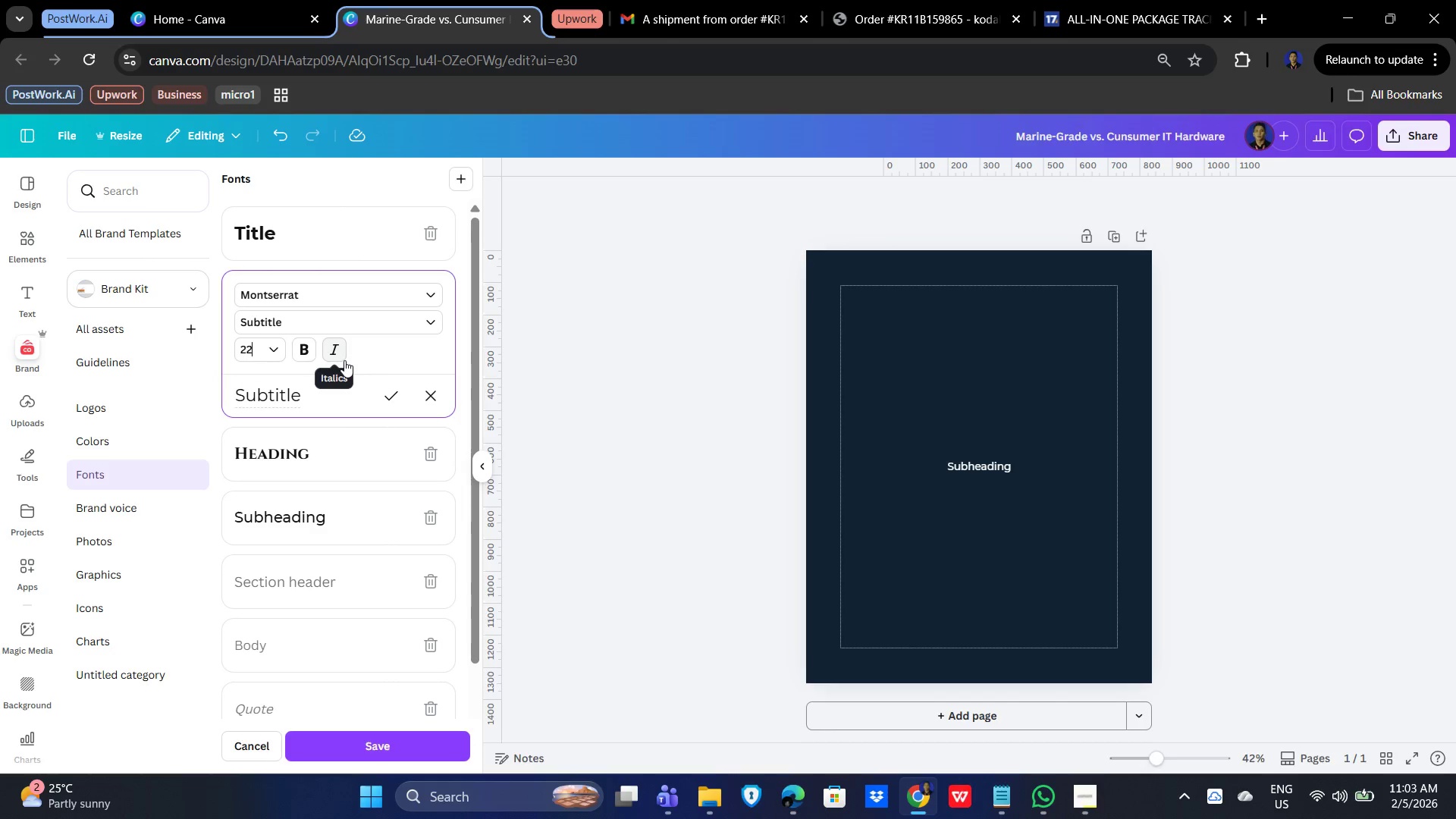 
key(Numpad2)
 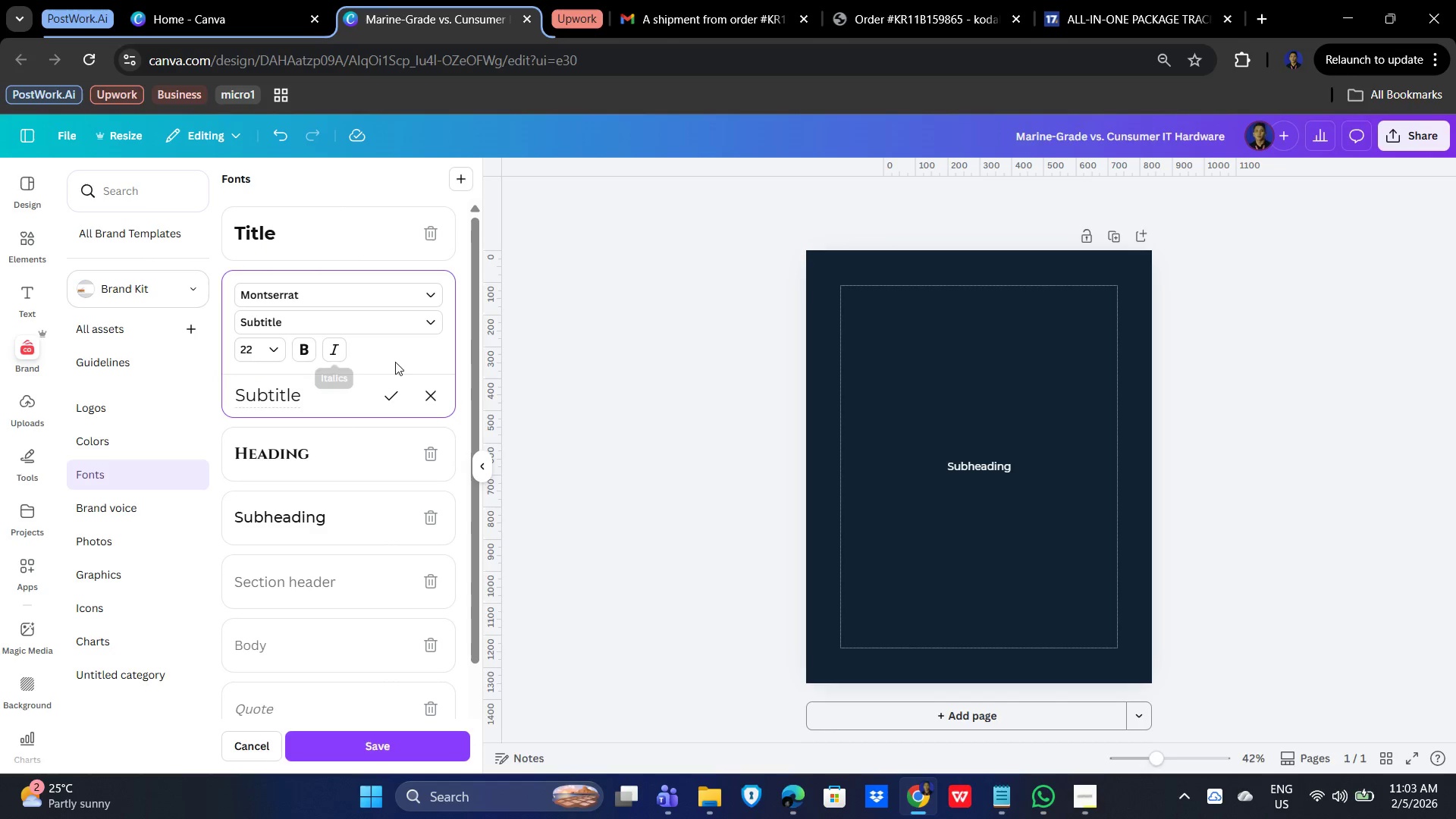 
left_click([425, 340])
 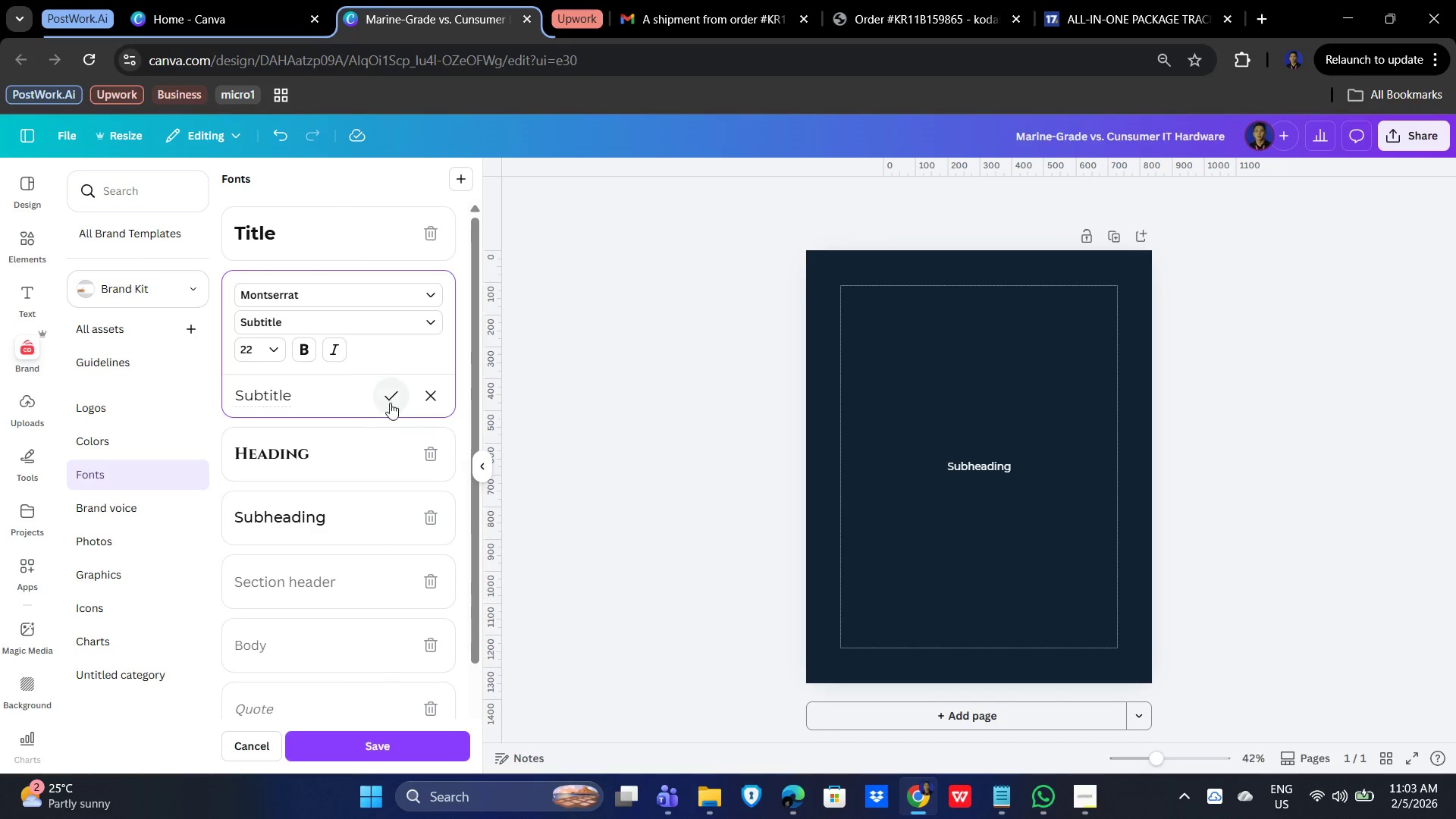 
left_click([390, 401])
 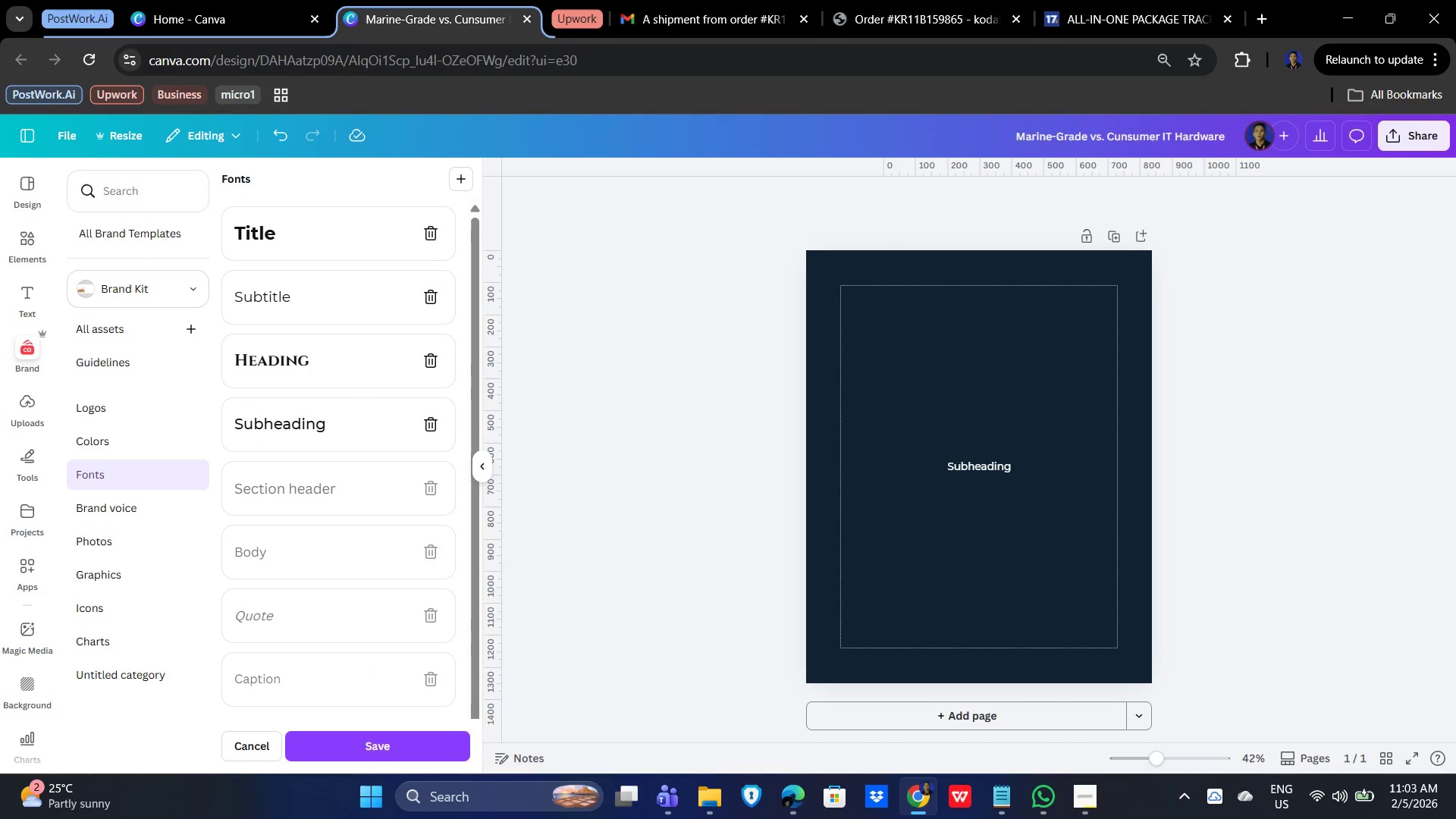 
left_click([382, 739])
 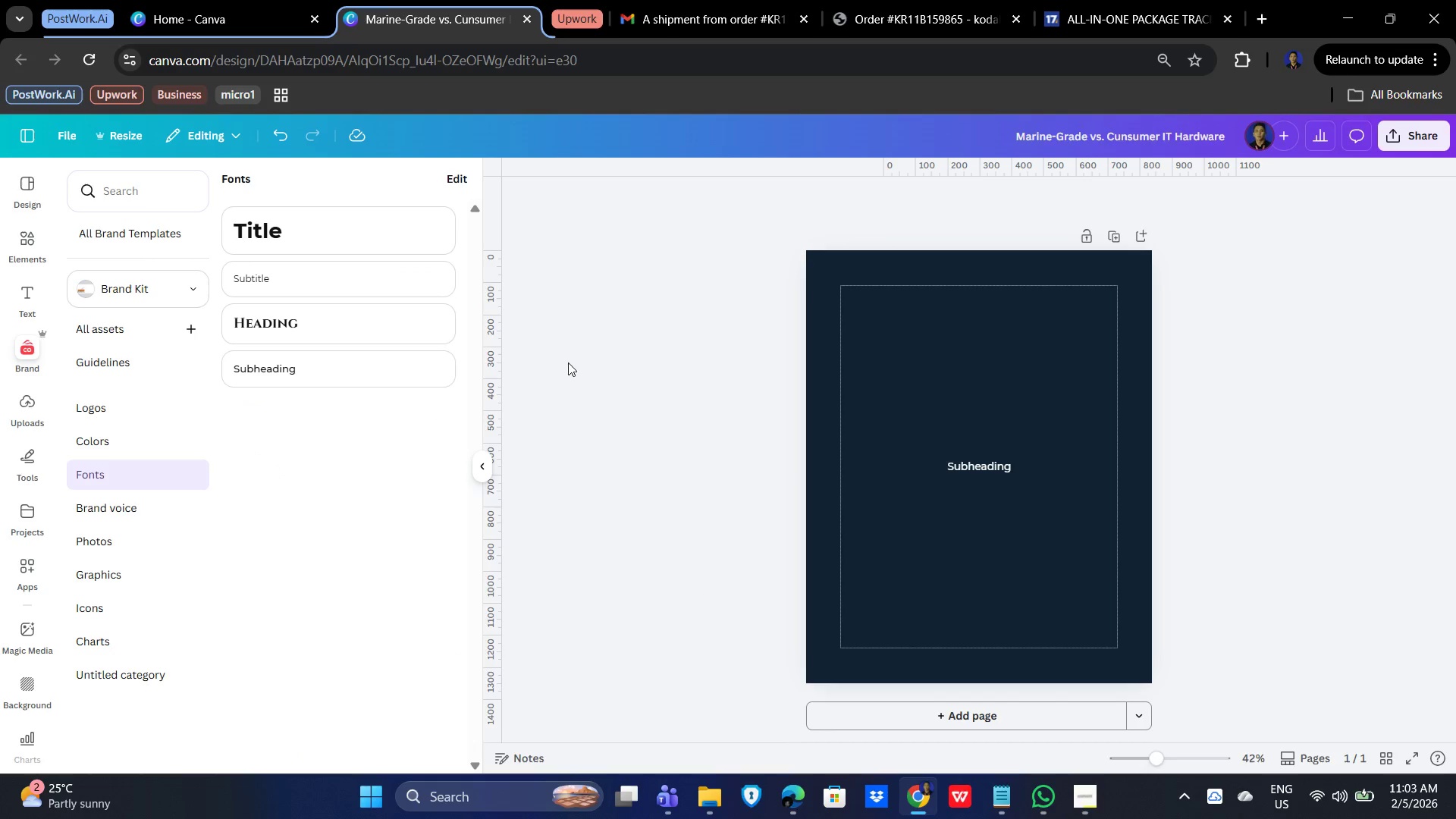 
left_click([290, 227])
 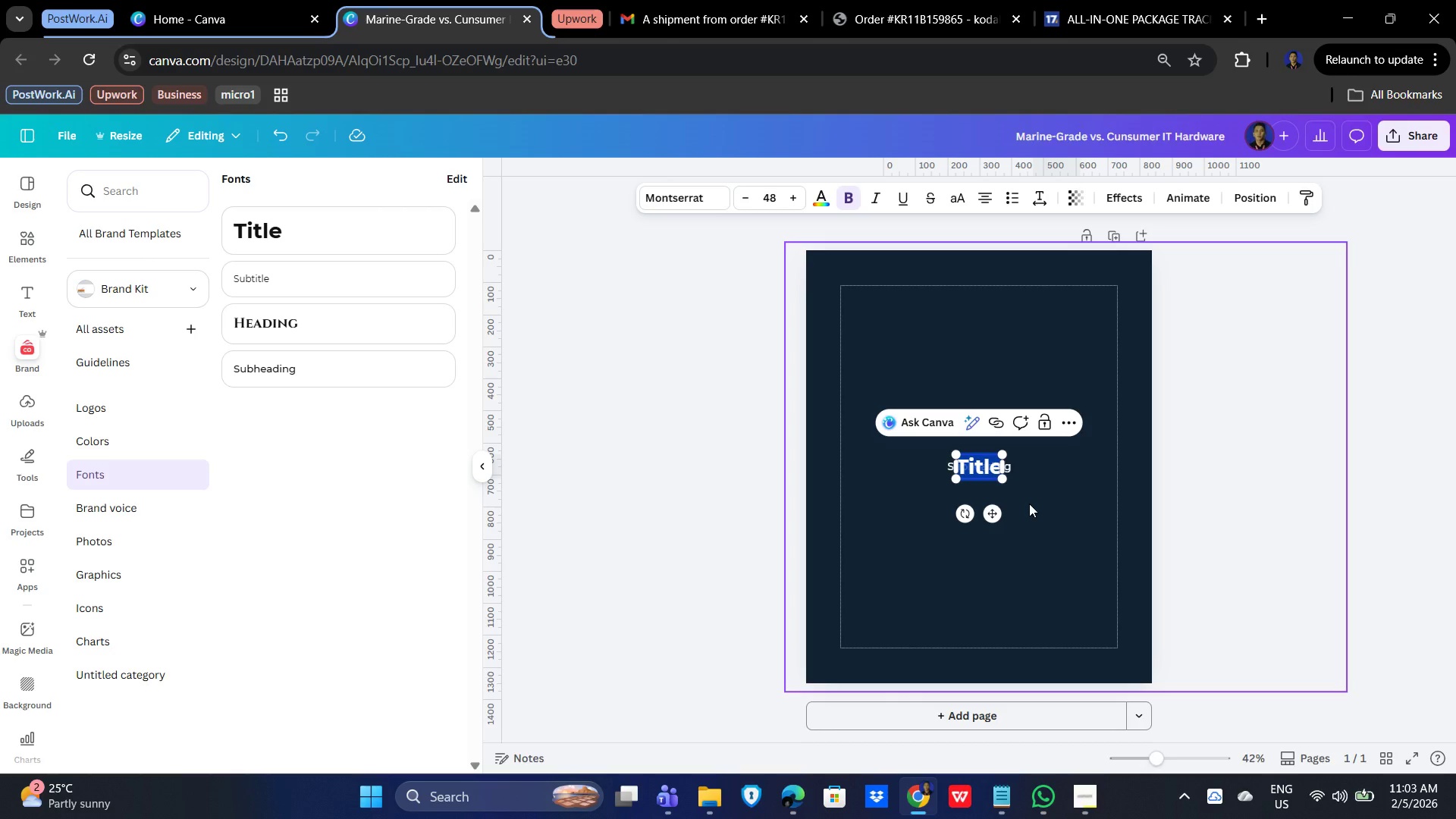 
key(Control+V)
 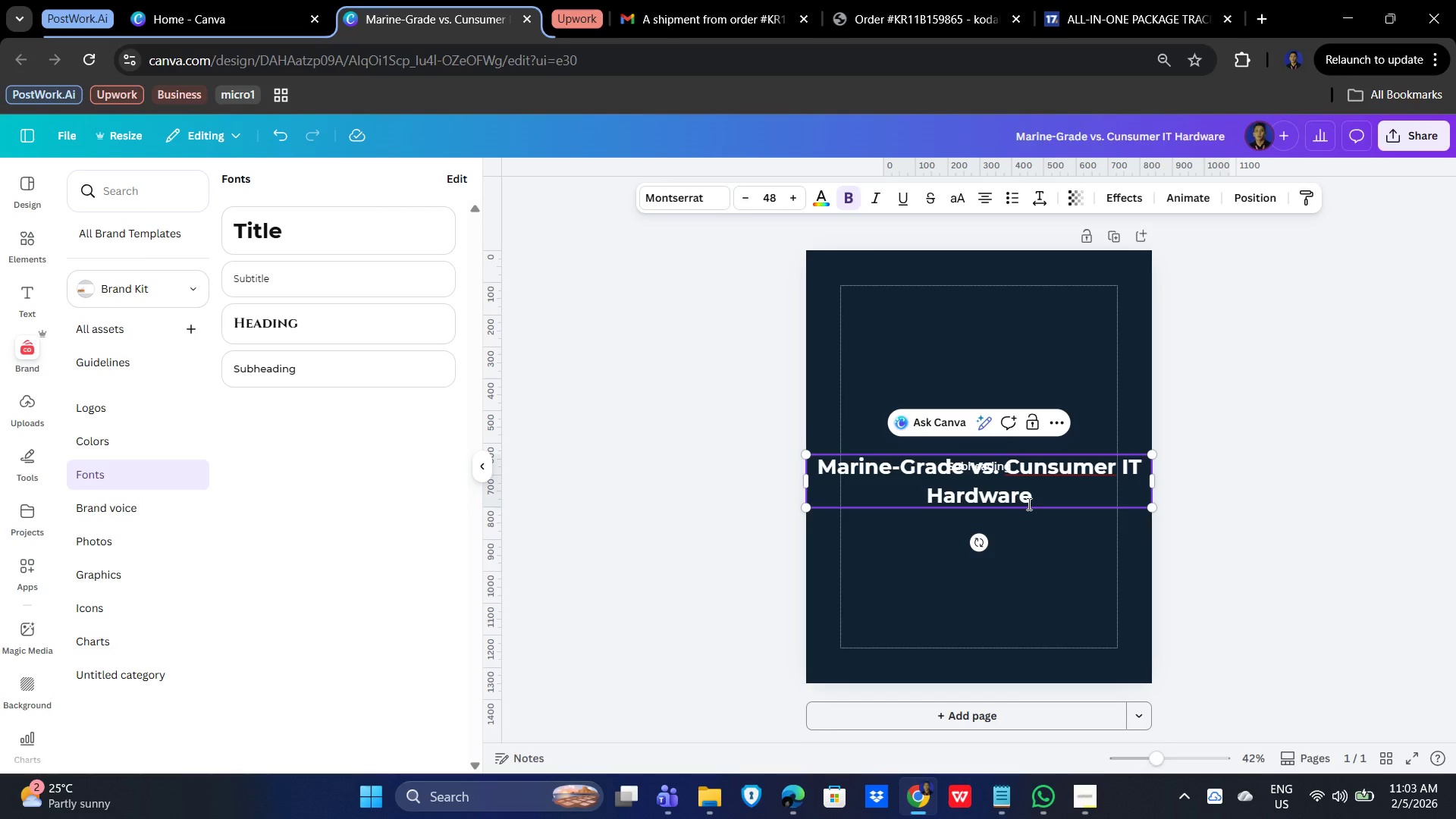 
key(Control+Z)
 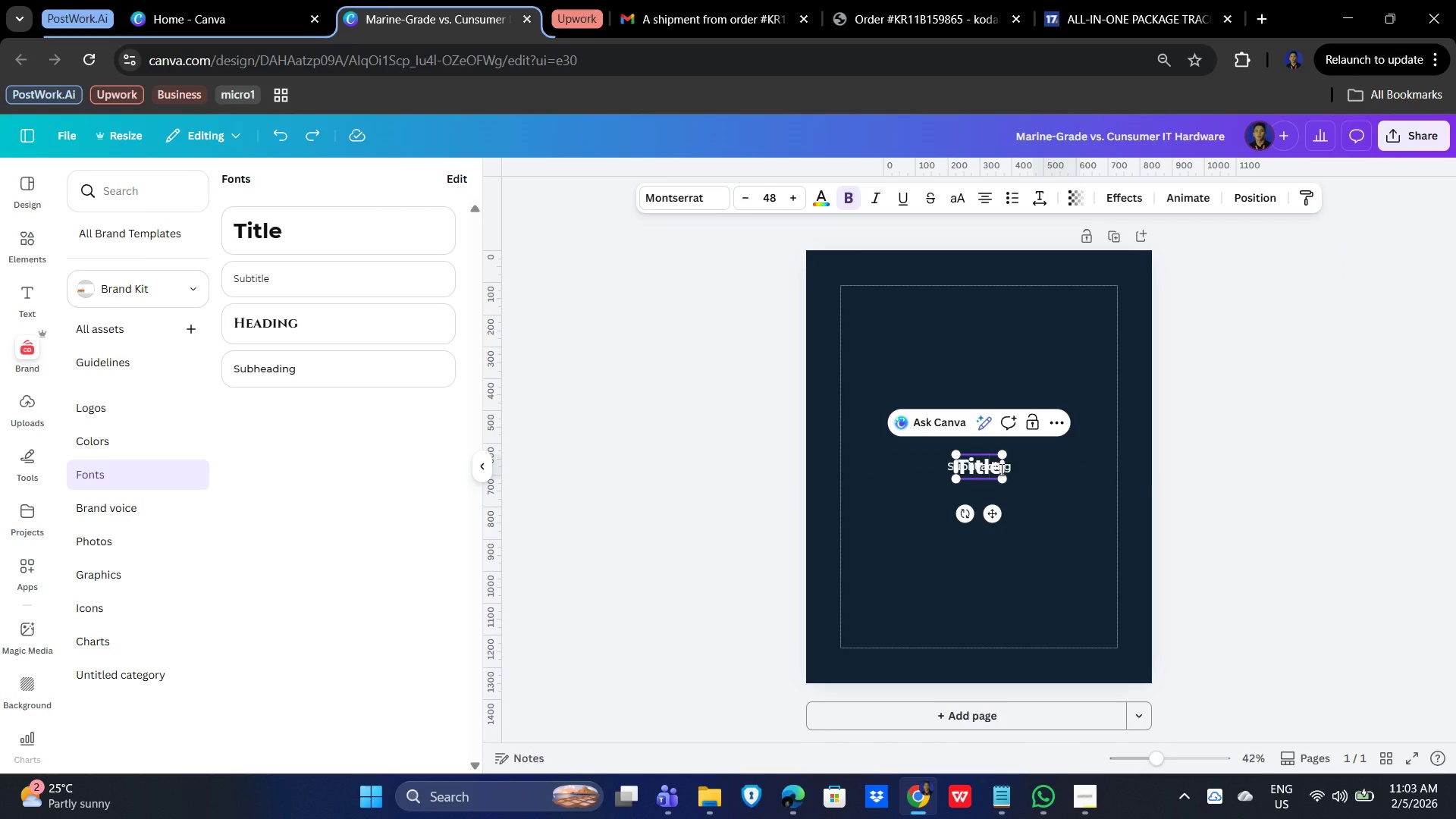 
wait(5.31)
 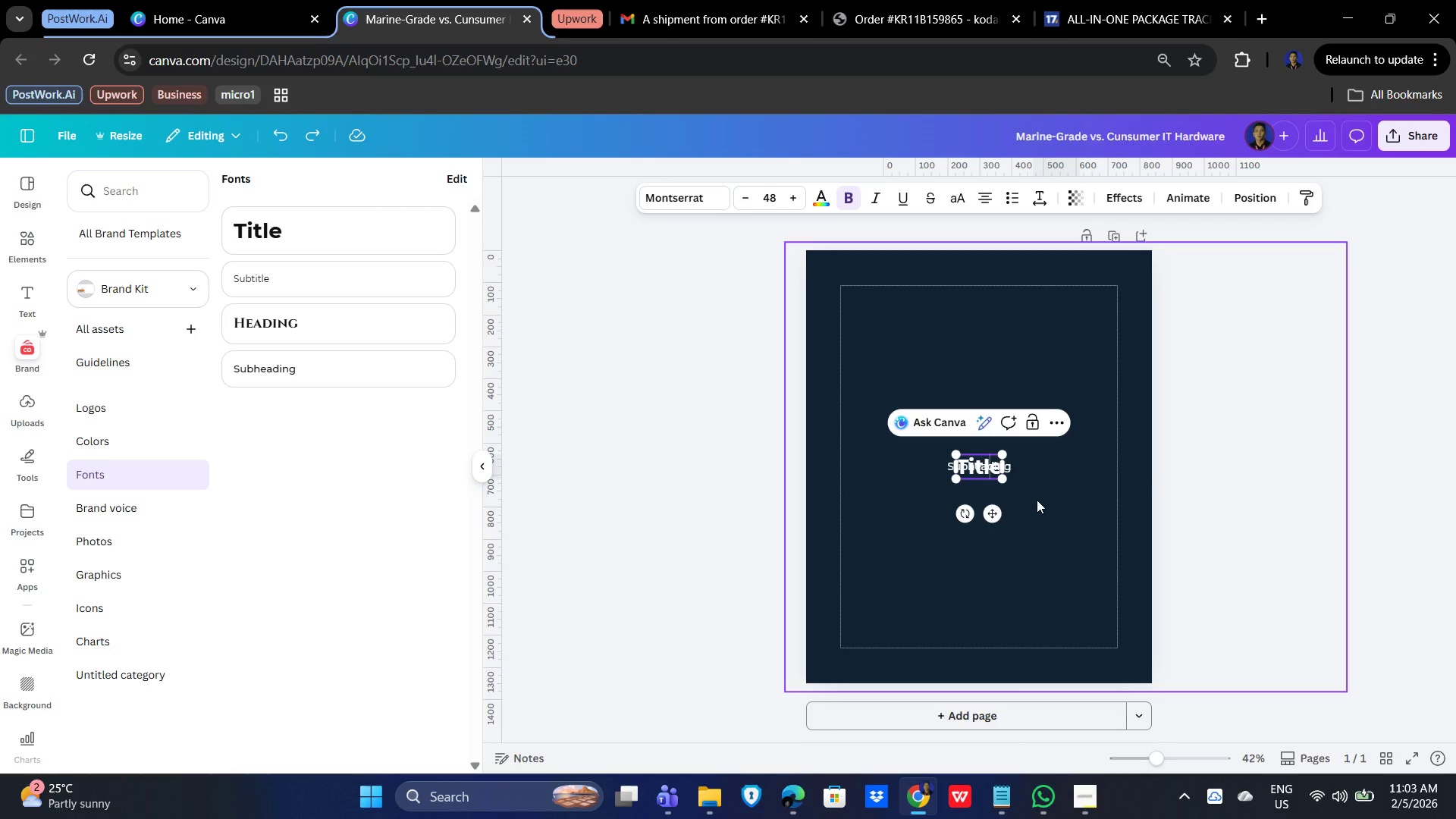 
left_click_drag(start_coordinate=[994, 510], to_coordinate=[991, 359])
 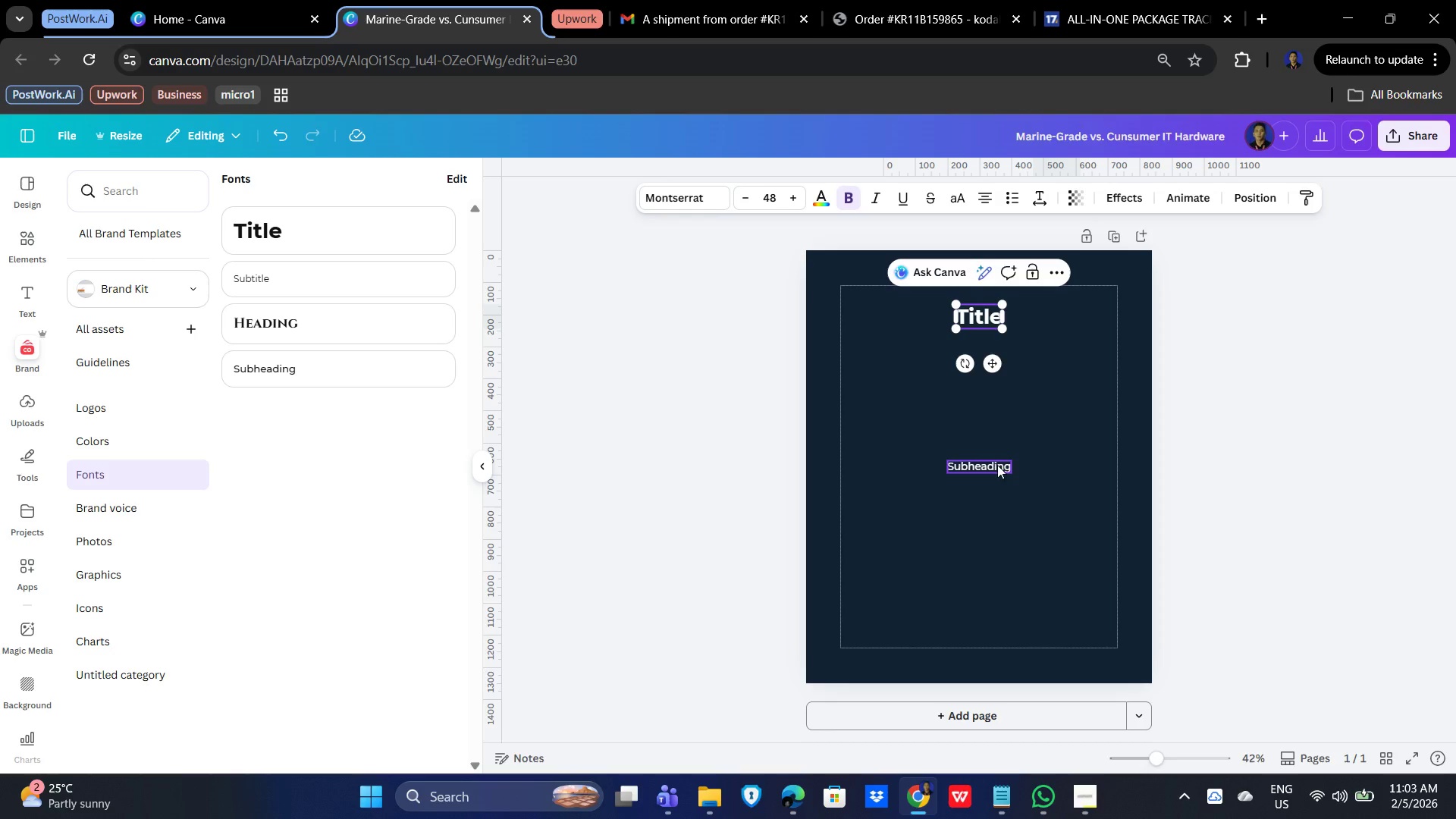 
left_click([993, 458])
 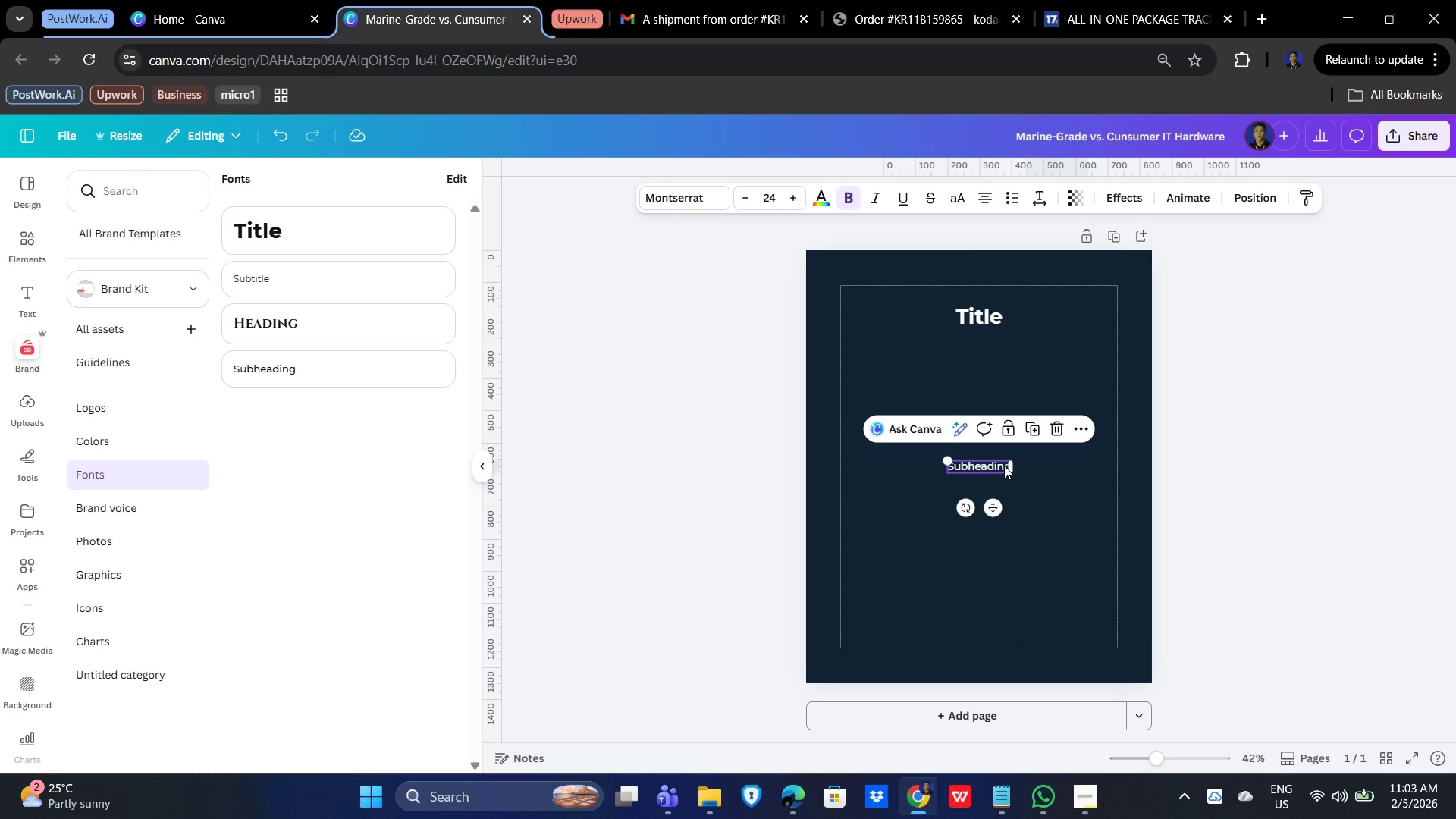 
key(Delete)
 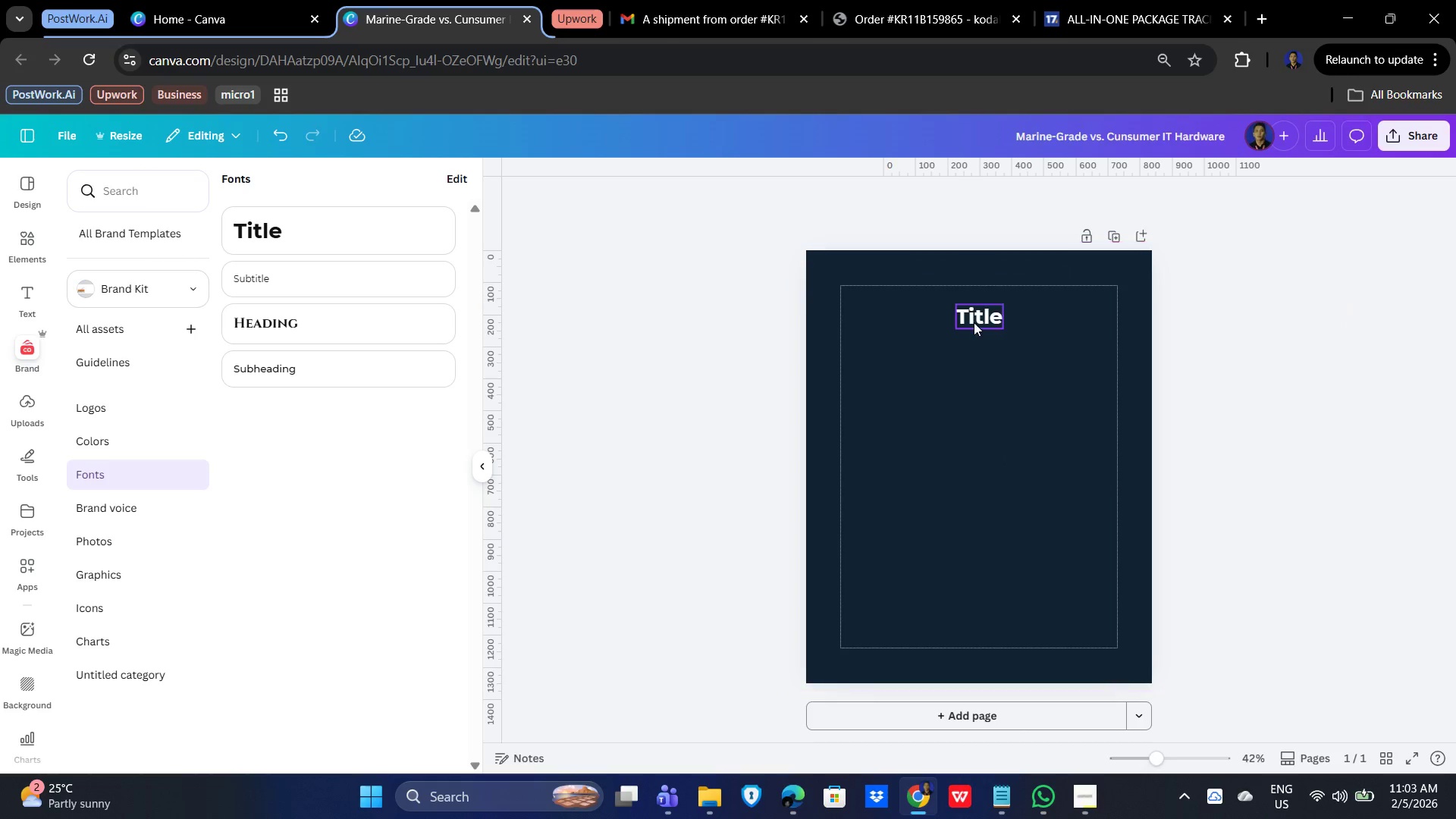 
double_click([977, 321])
 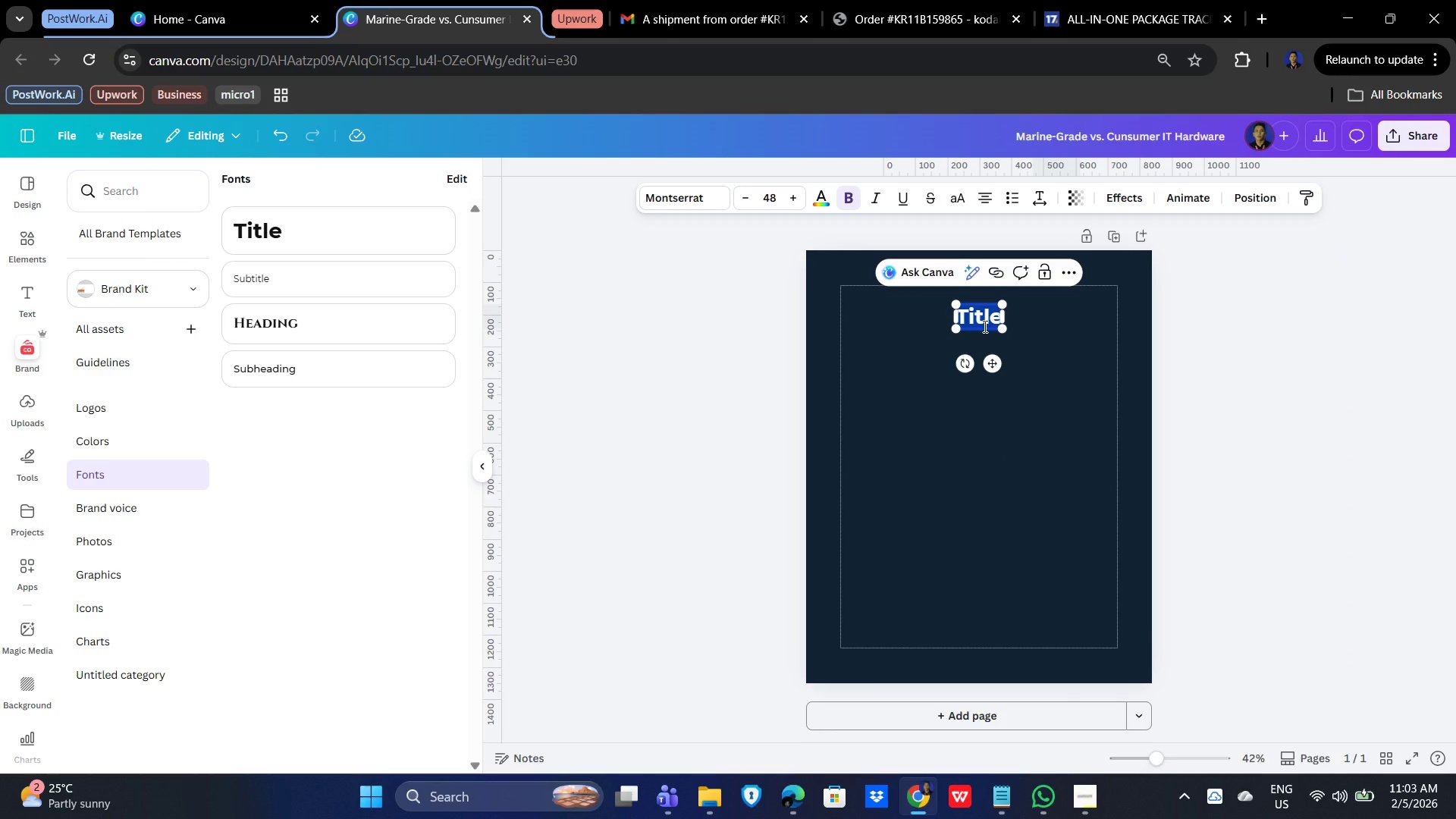 
type(Marine-Grade vs Consumer IT Hardware)
 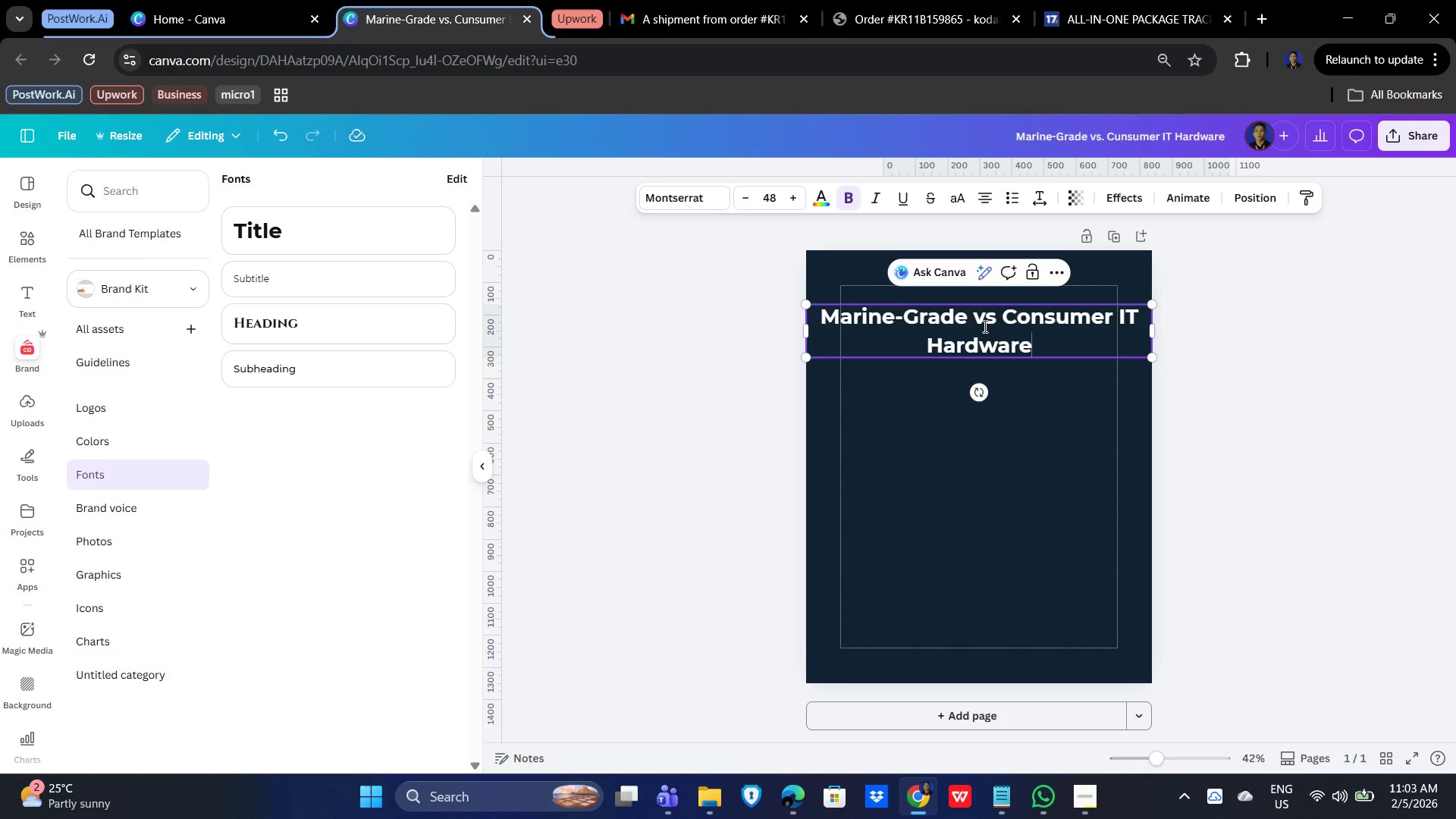 
left_click_drag(start_coordinate=[1153, 331], to_coordinate=[1107, 334])
 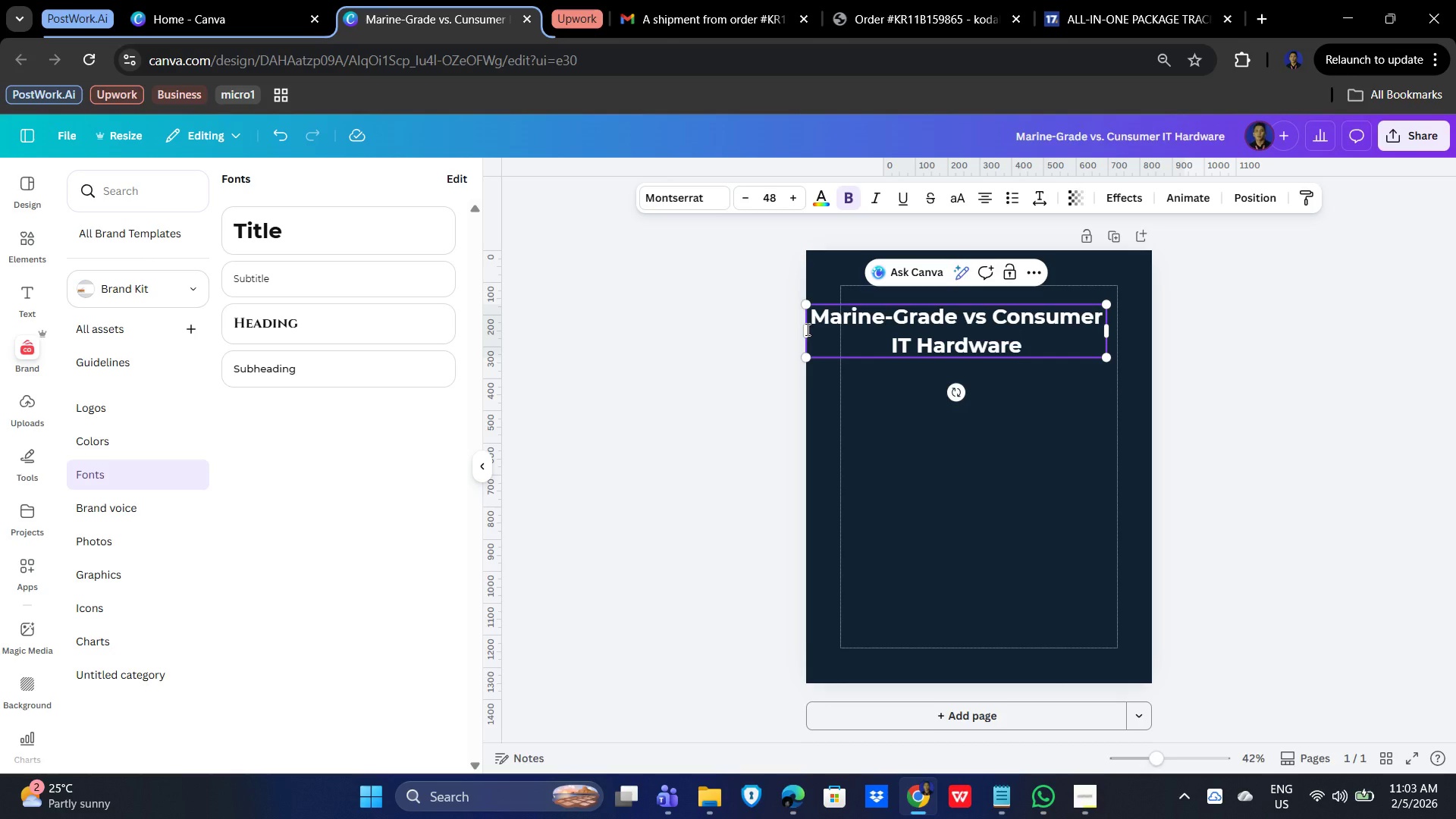 
left_click_drag(start_coordinate=[802, 331], to_coordinate=[839, 331])
 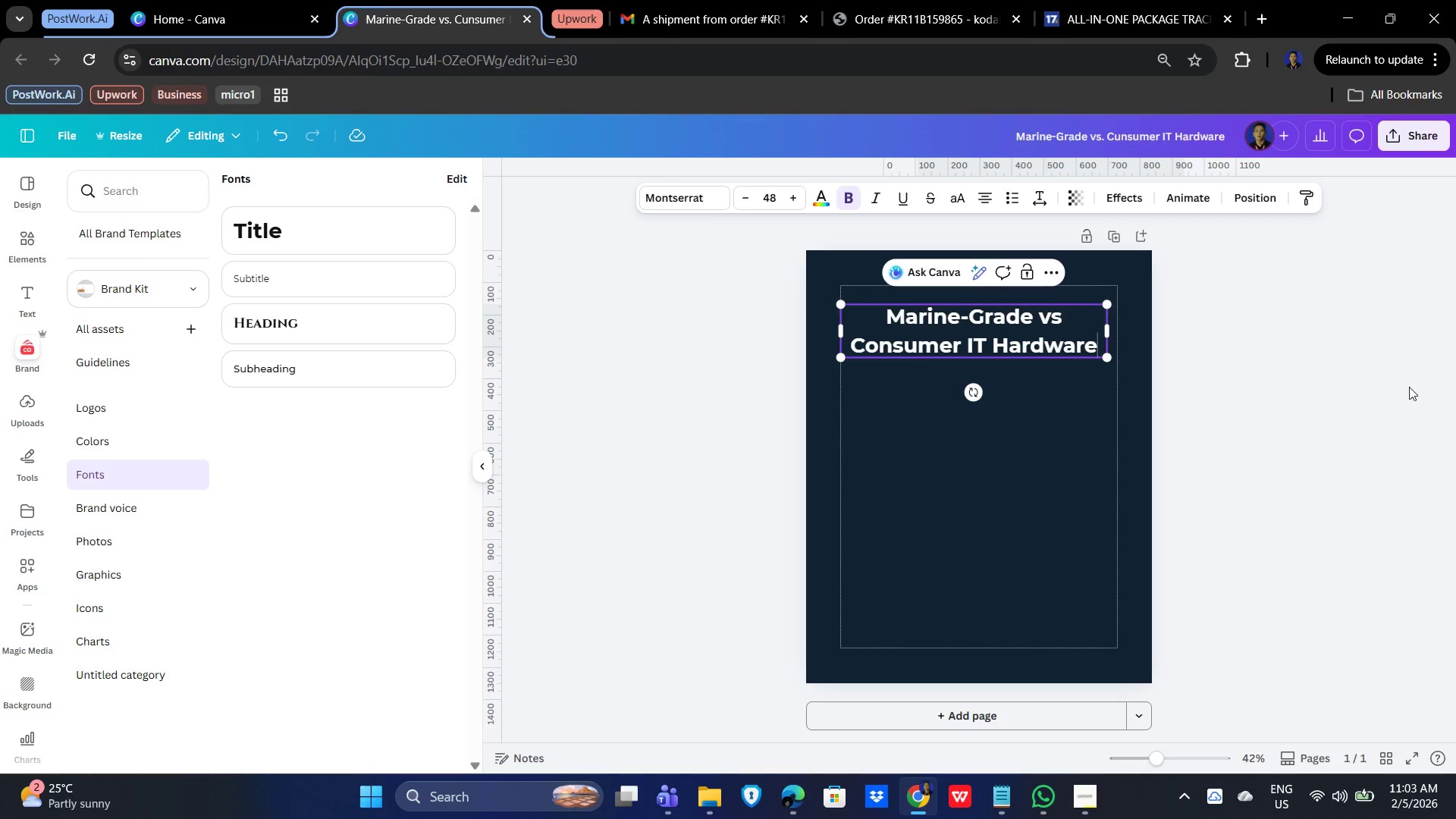 
left_click([1455, 397])
 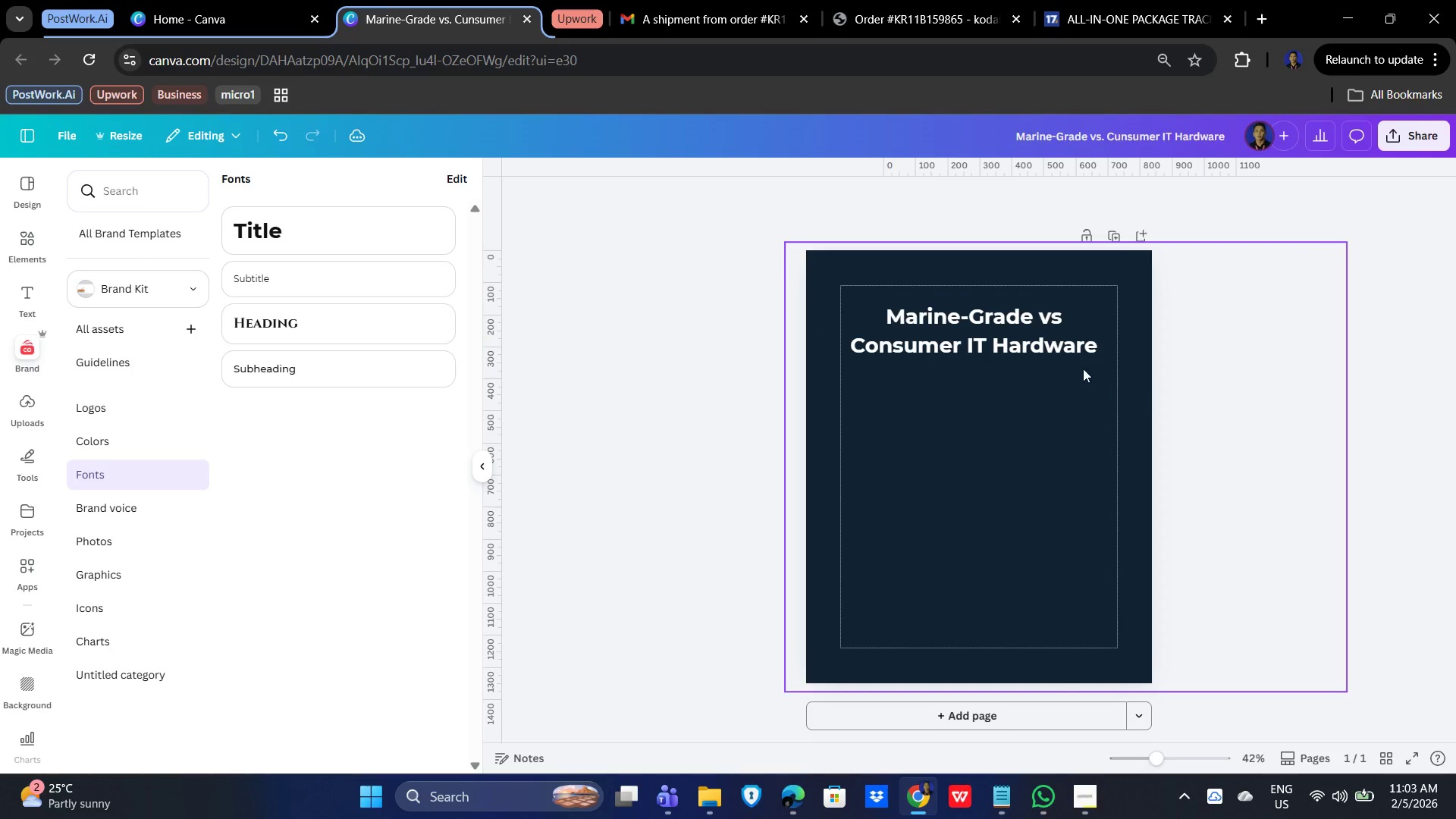 
left_click([1028, 332])
 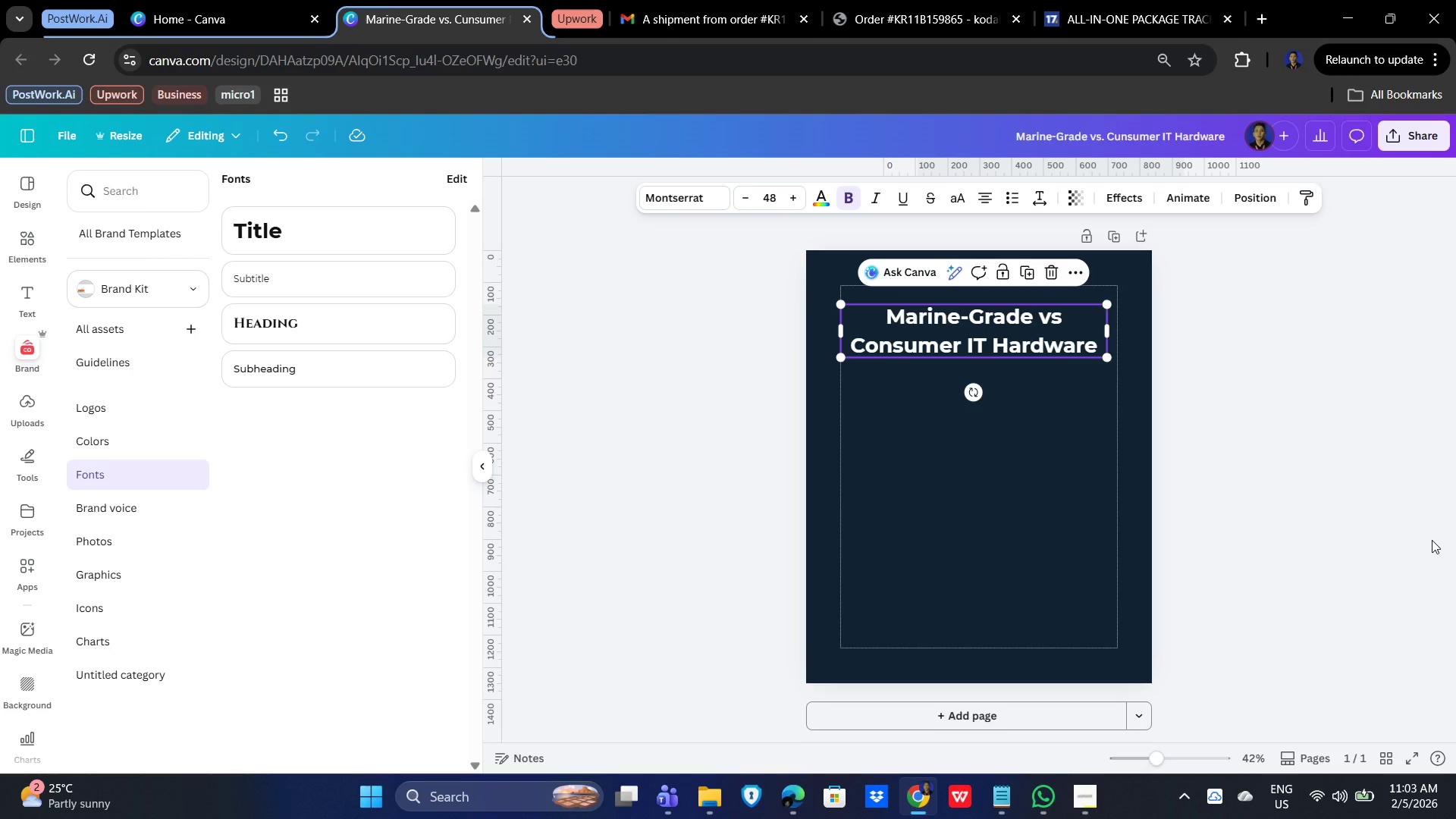 
key(ArrowUp)
 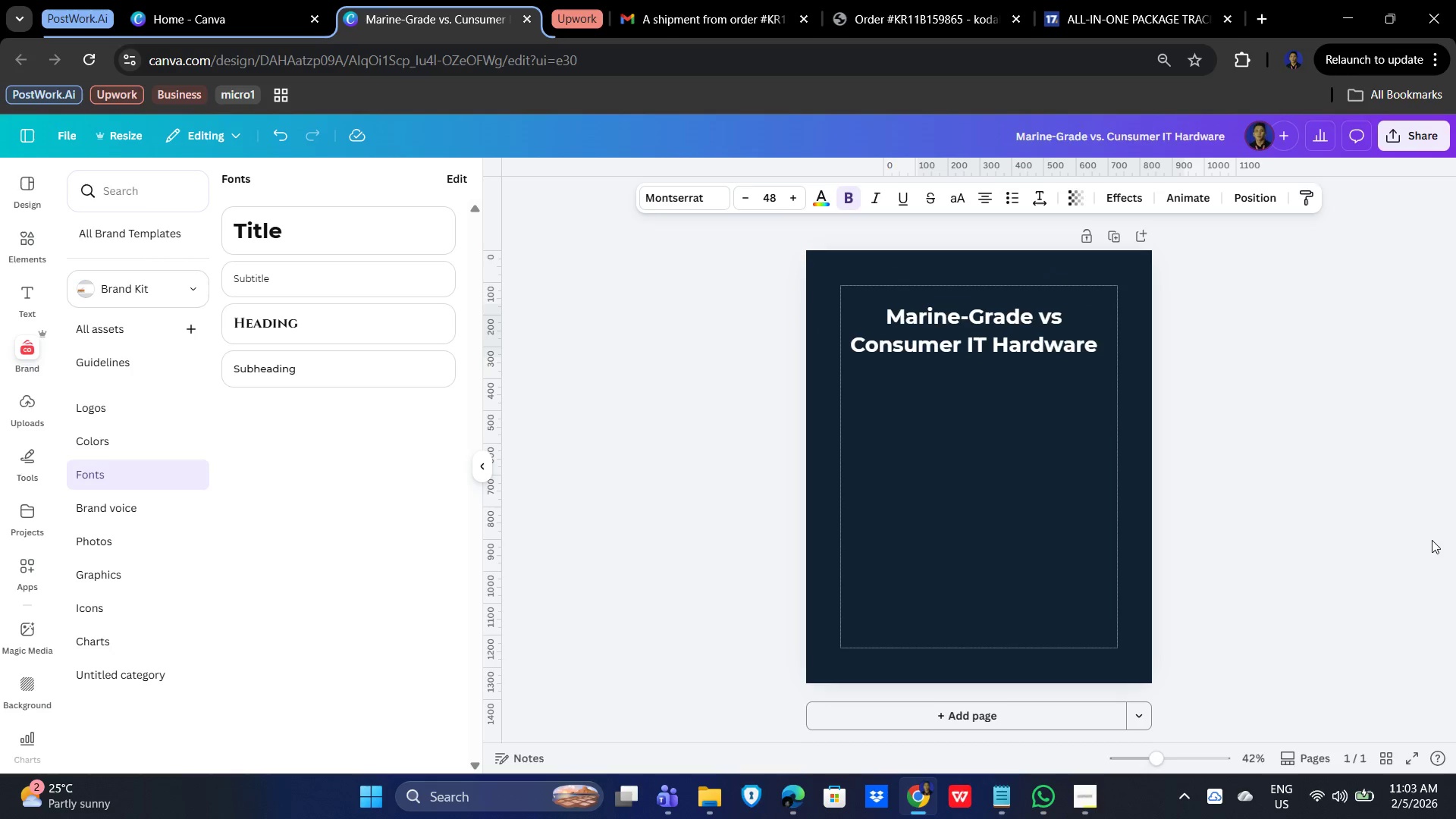 
key(ArrowUp)
 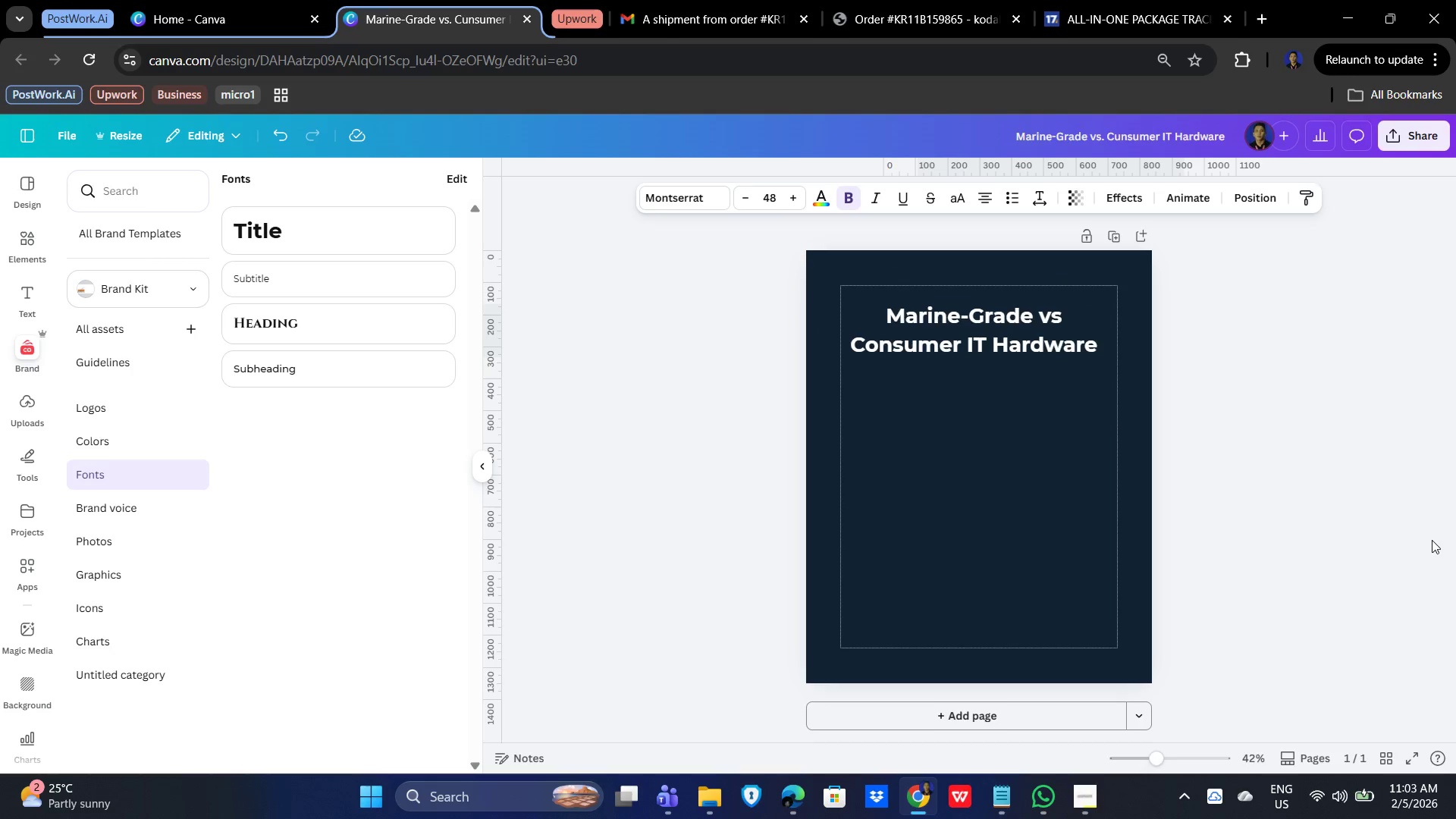 
key(ArrowUp)
 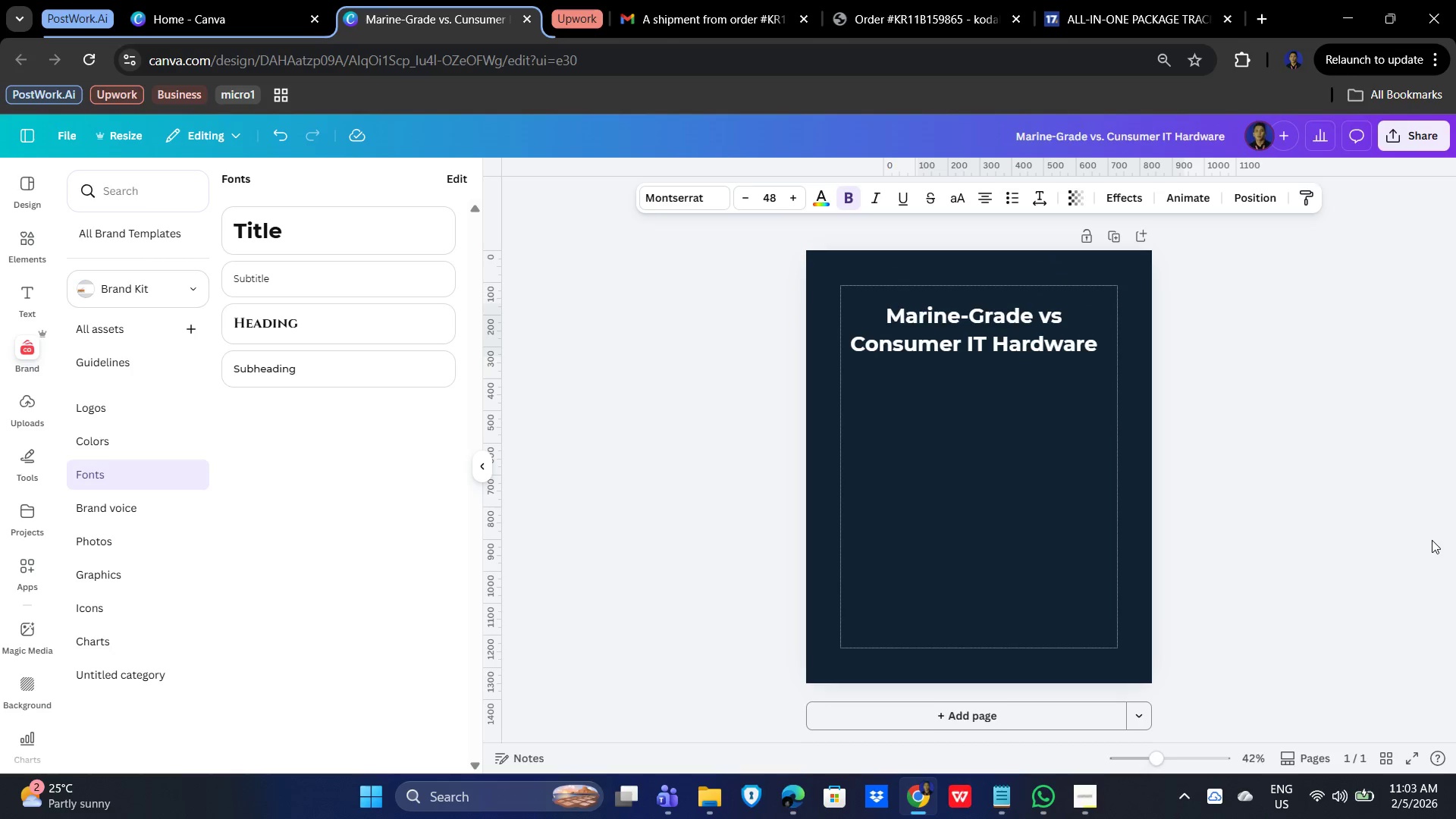 
hold_key(key=ArrowUp, duration=1.52)
 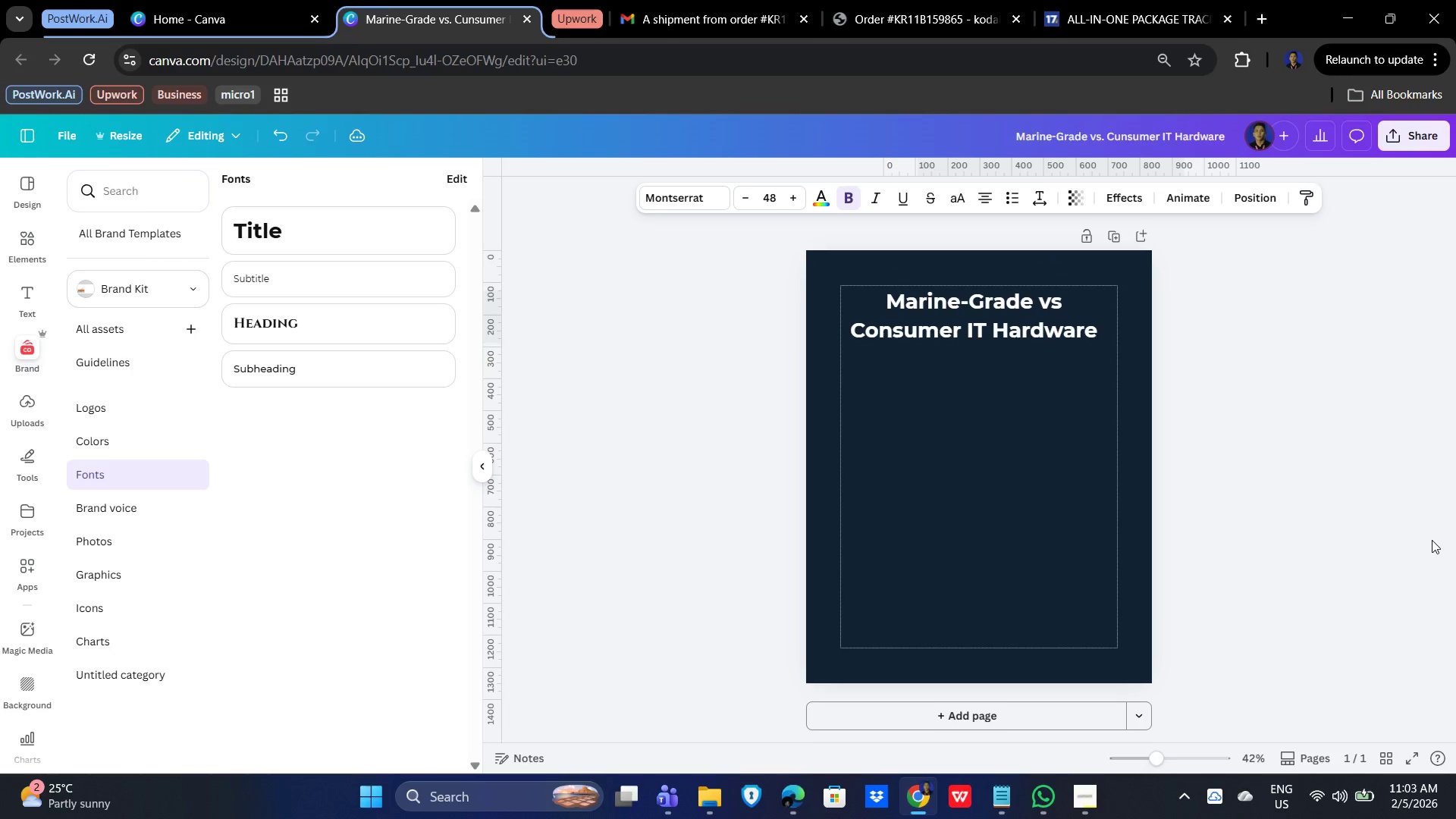 
hold_key(key=ArrowUp, duration=0.66)
 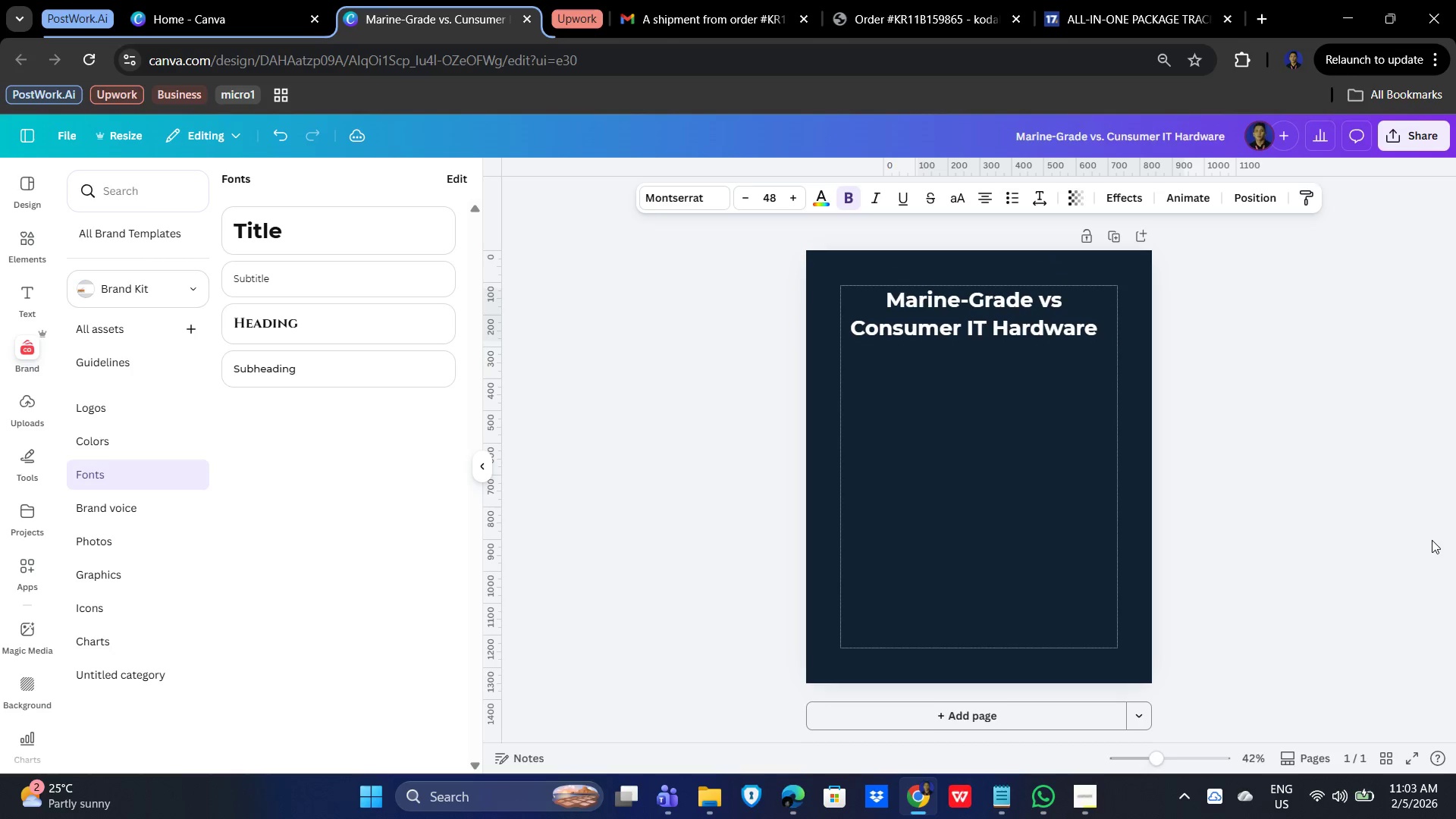 
key(ArrowUp)
 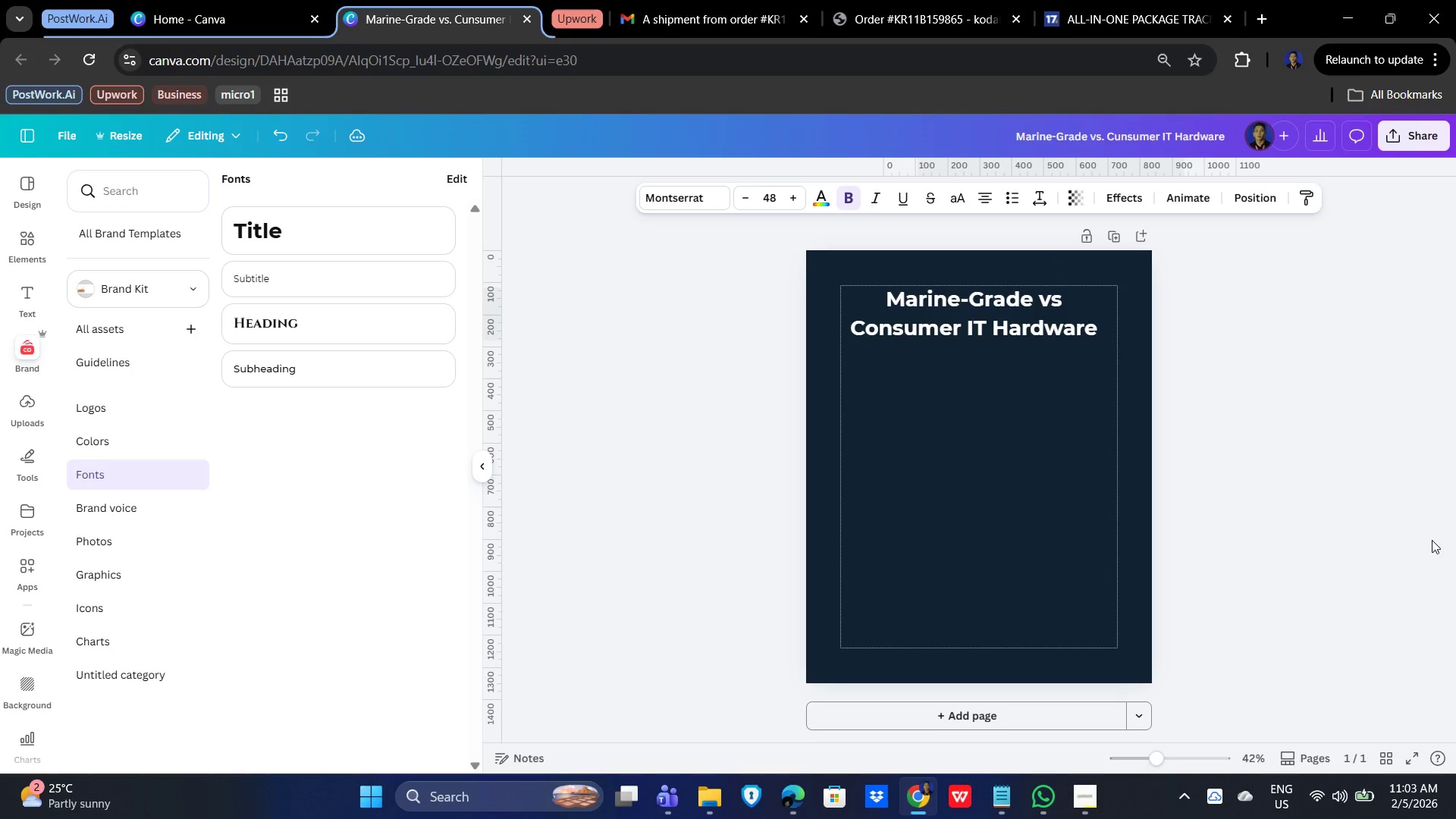 
key(ArrowUp)
 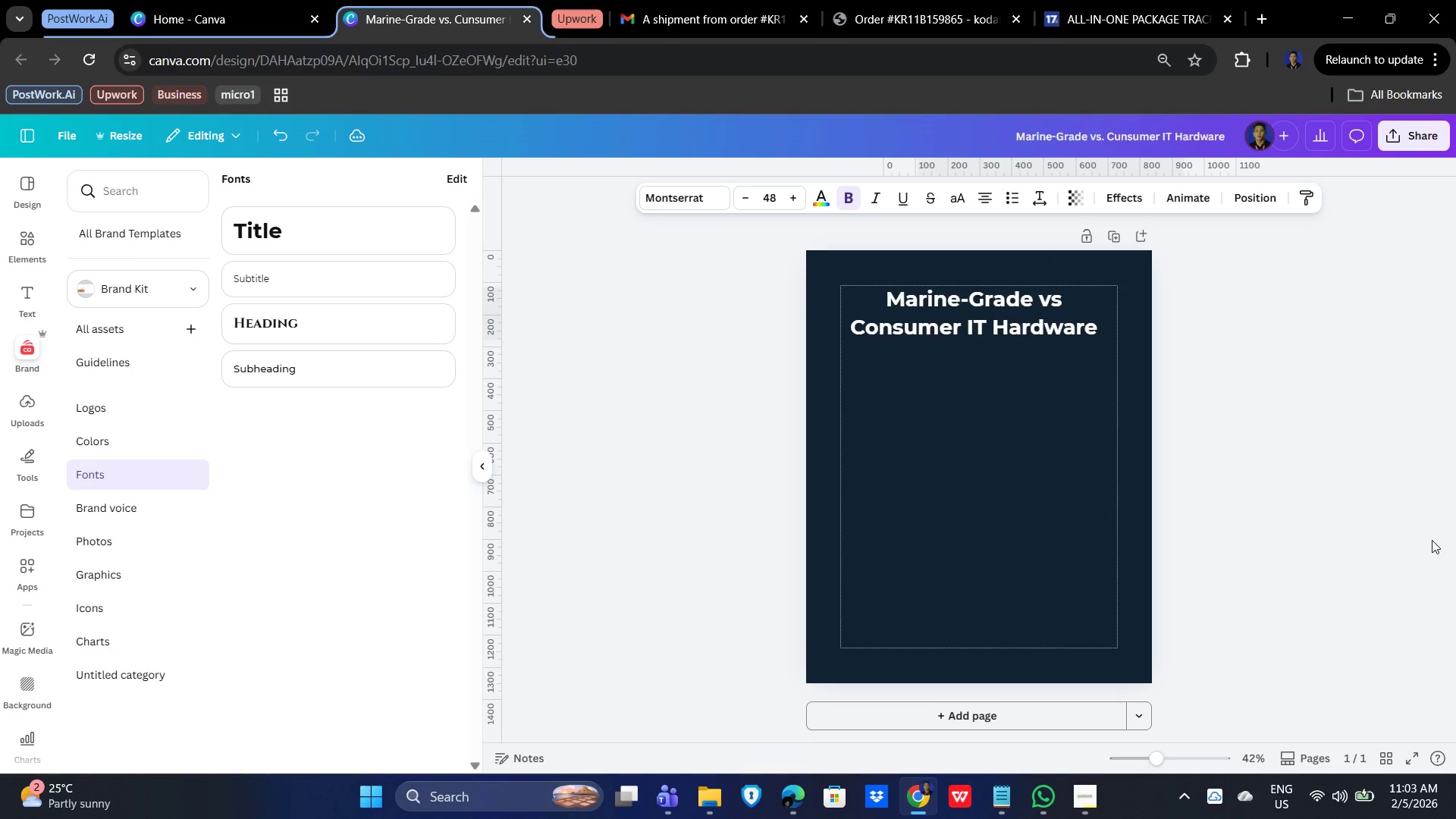 
key(ArrowUp)
 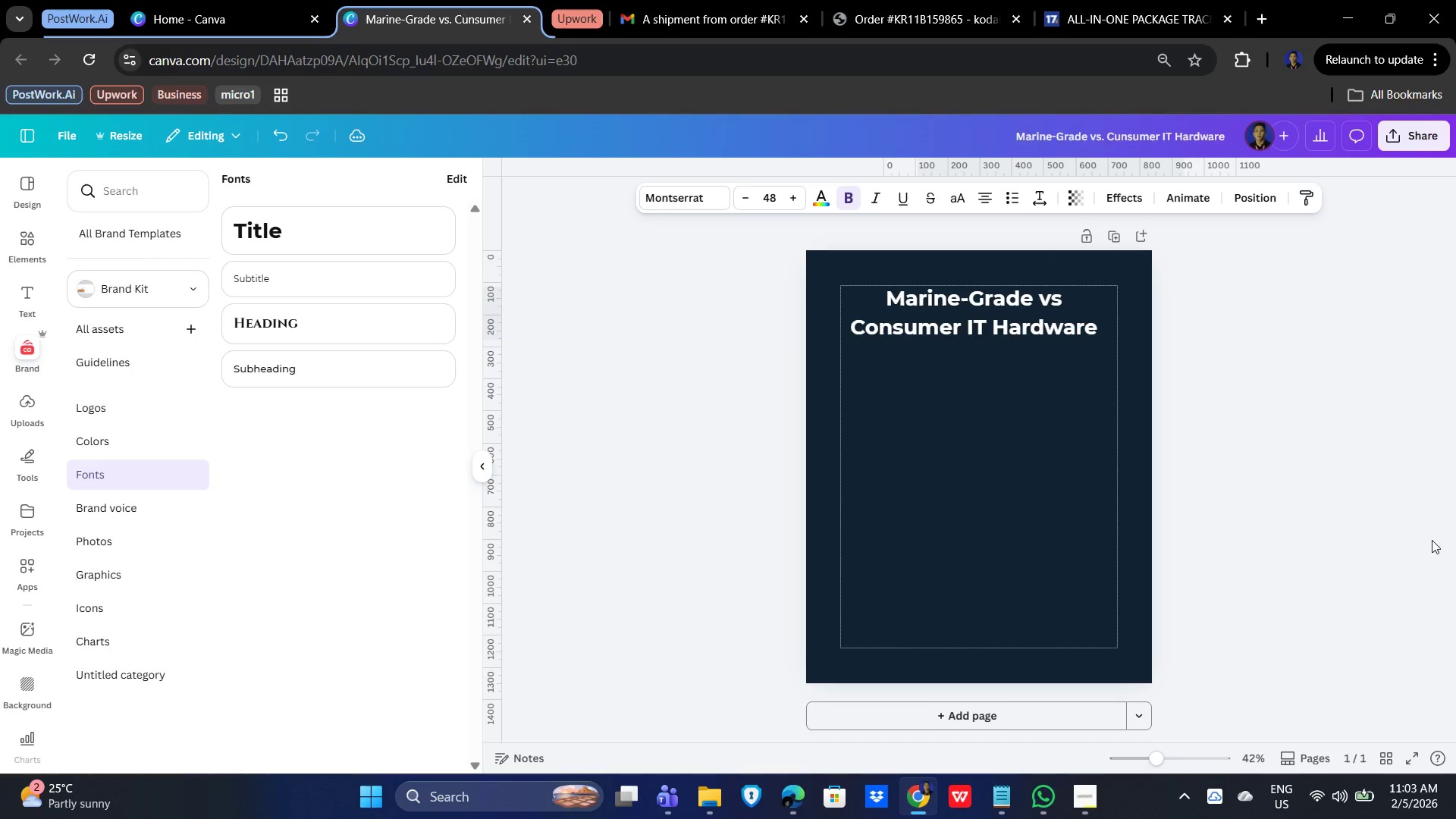 
key(ArrowUp)
 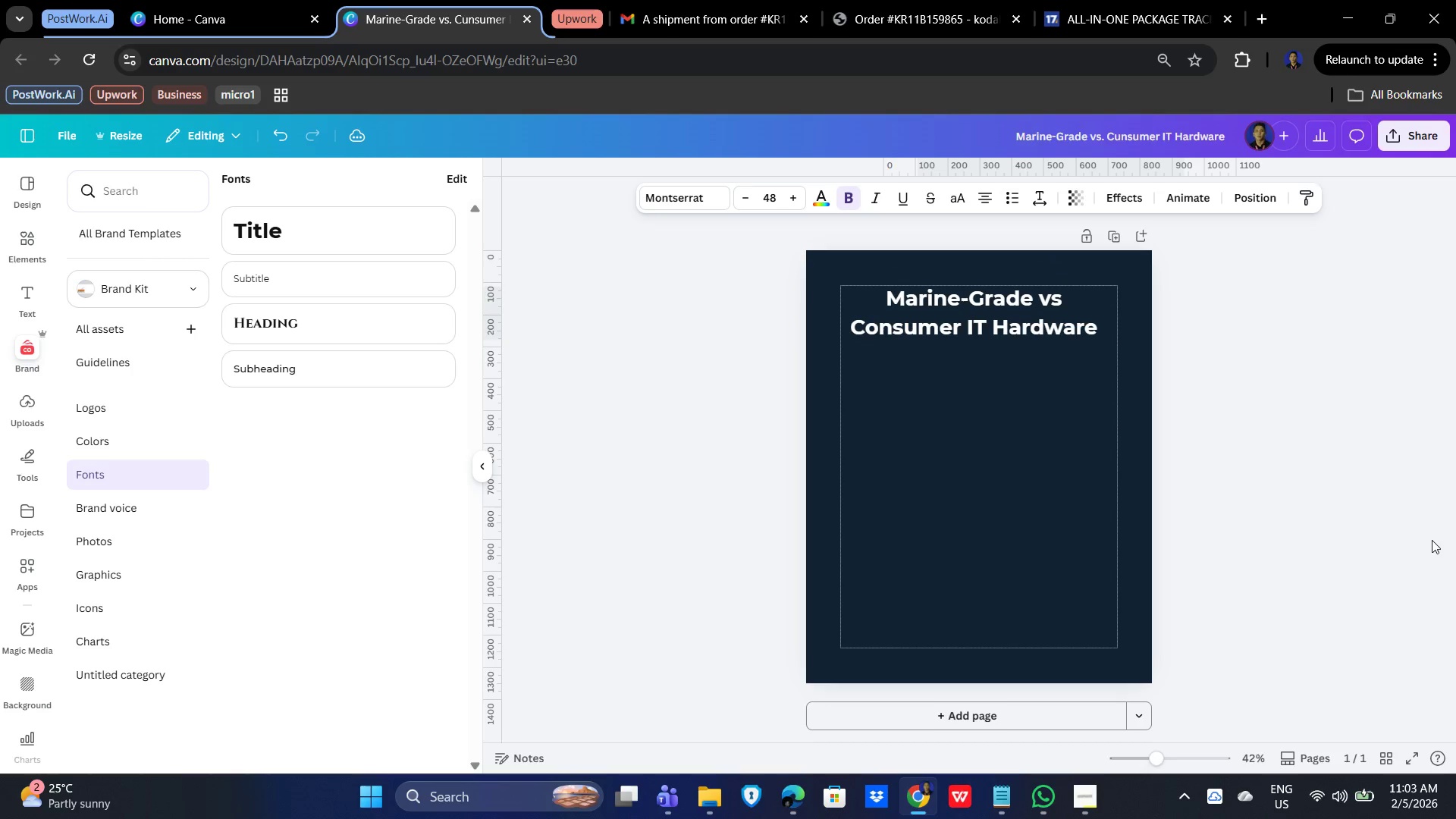 
key(ArrowUp)
 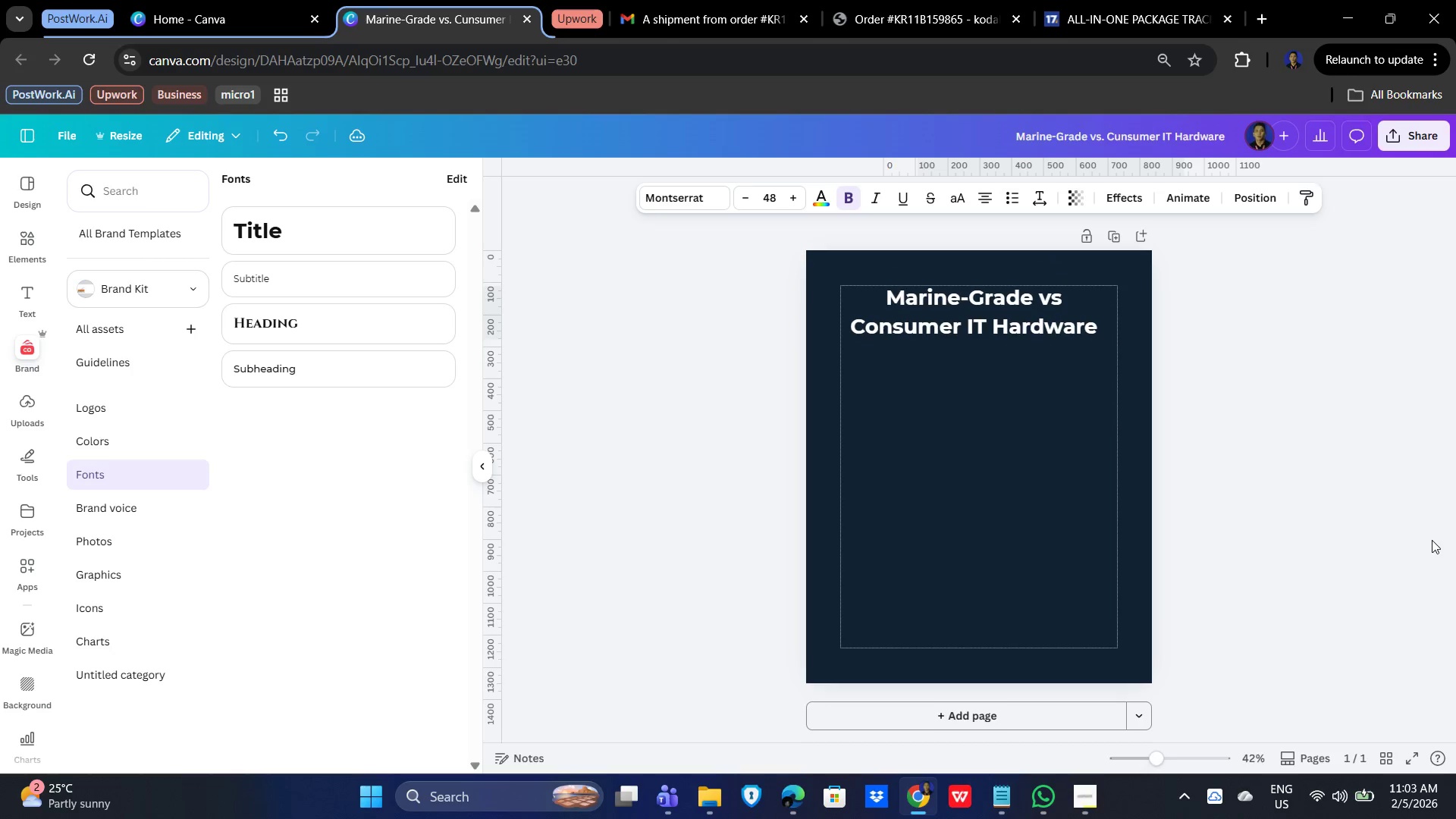 
key(ArrowUp)
 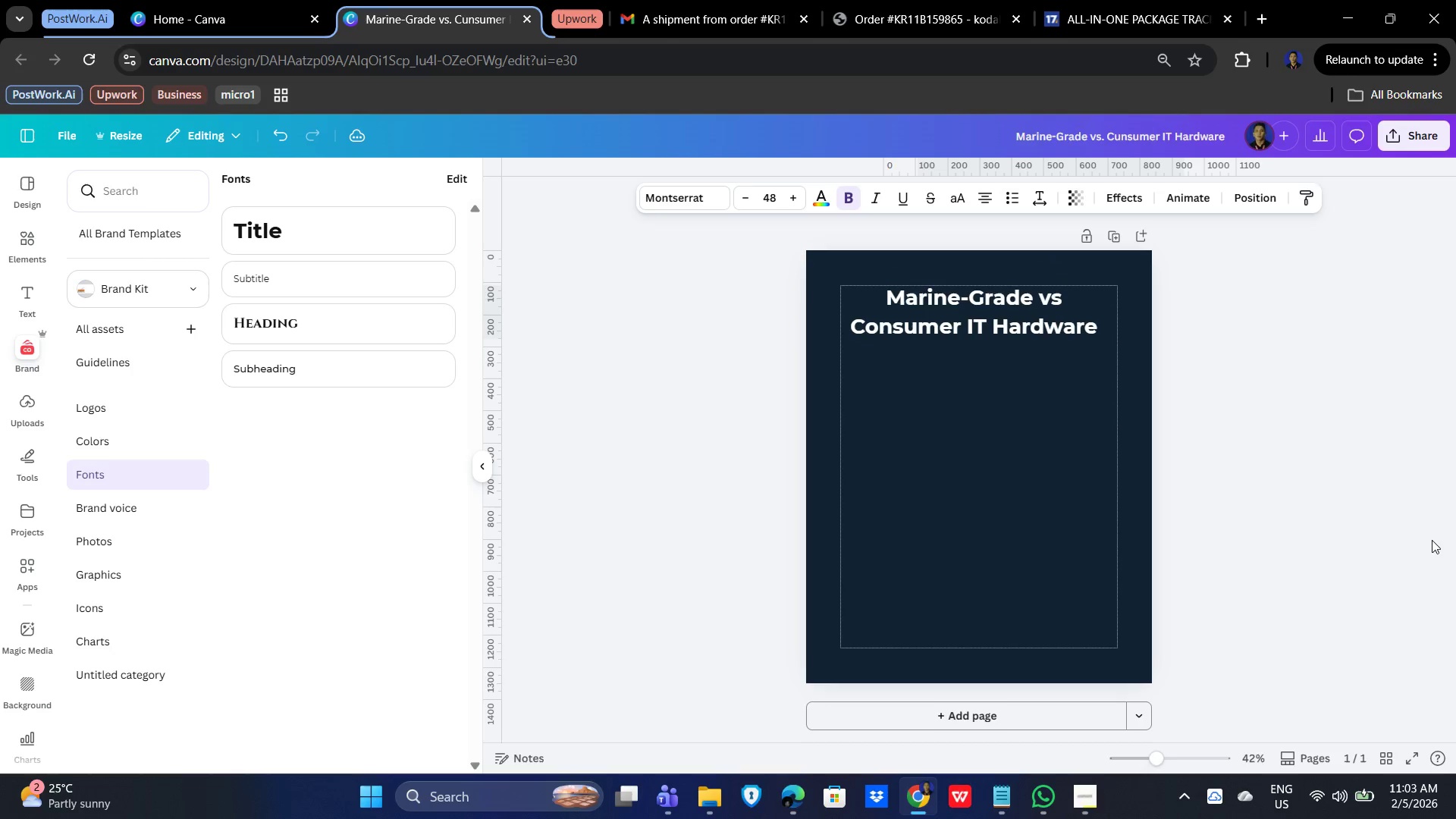 
key(ArrowUp)
 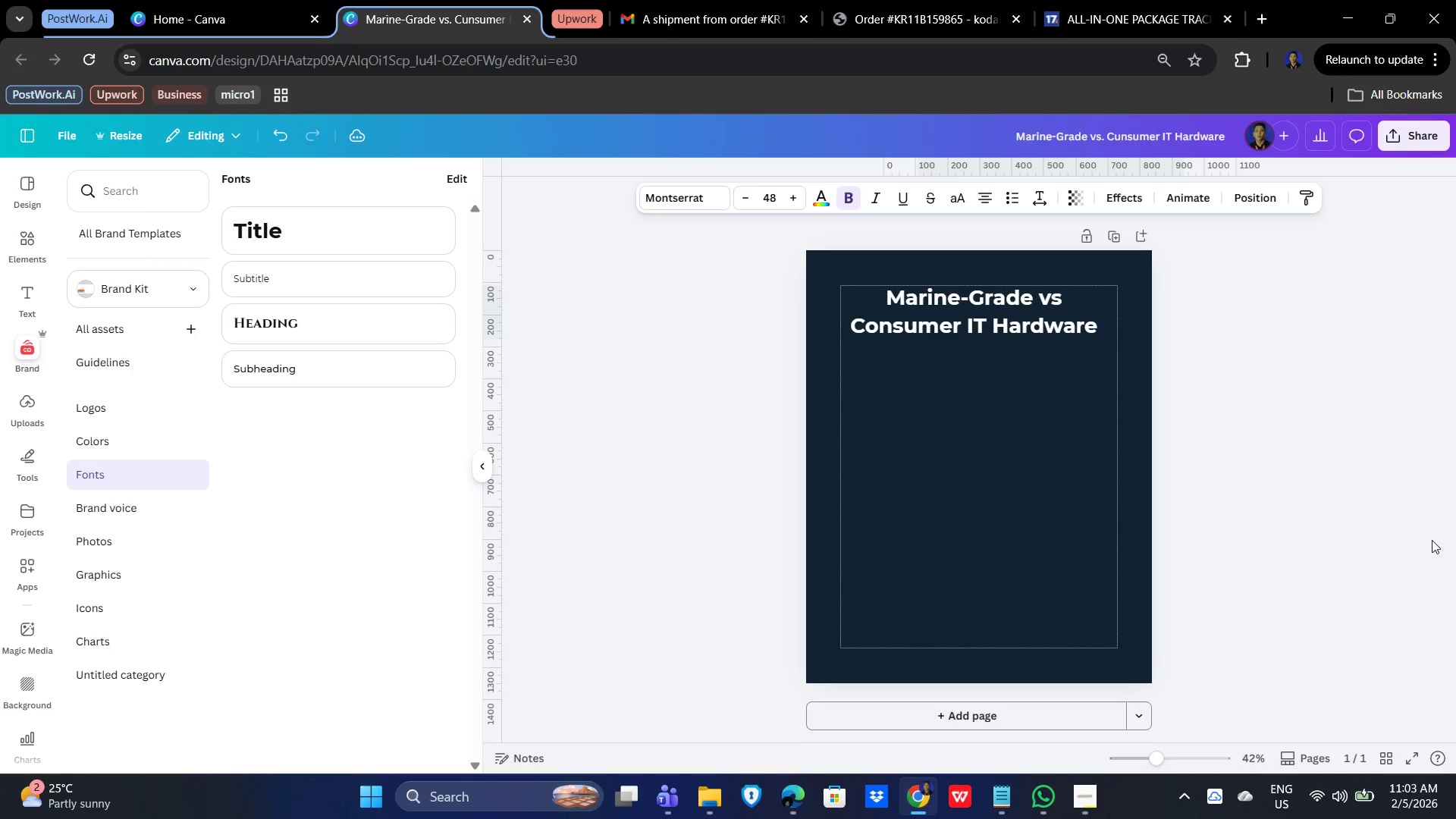 
key(ArrowUp)
 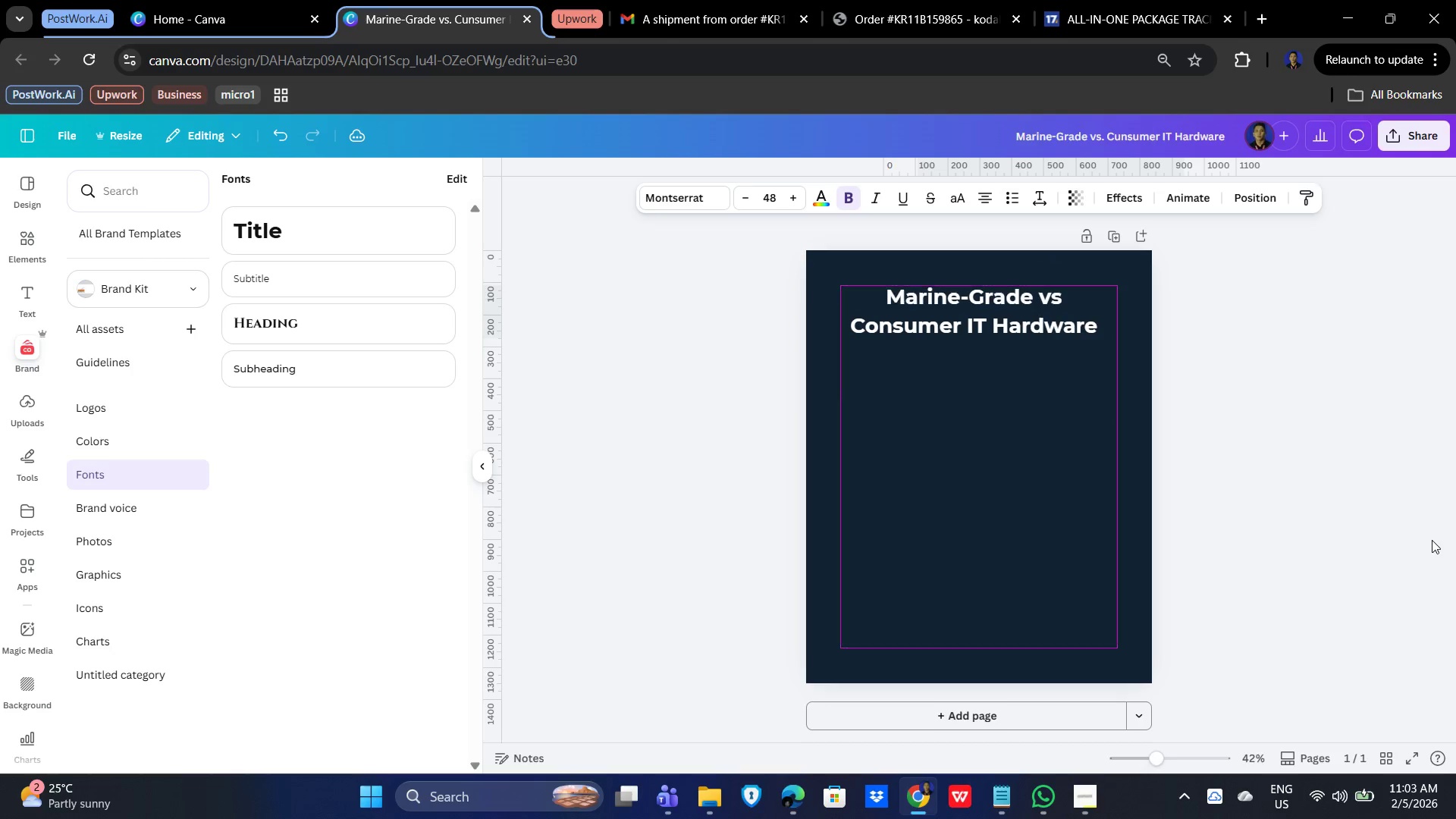 
key(ArrowUp)
 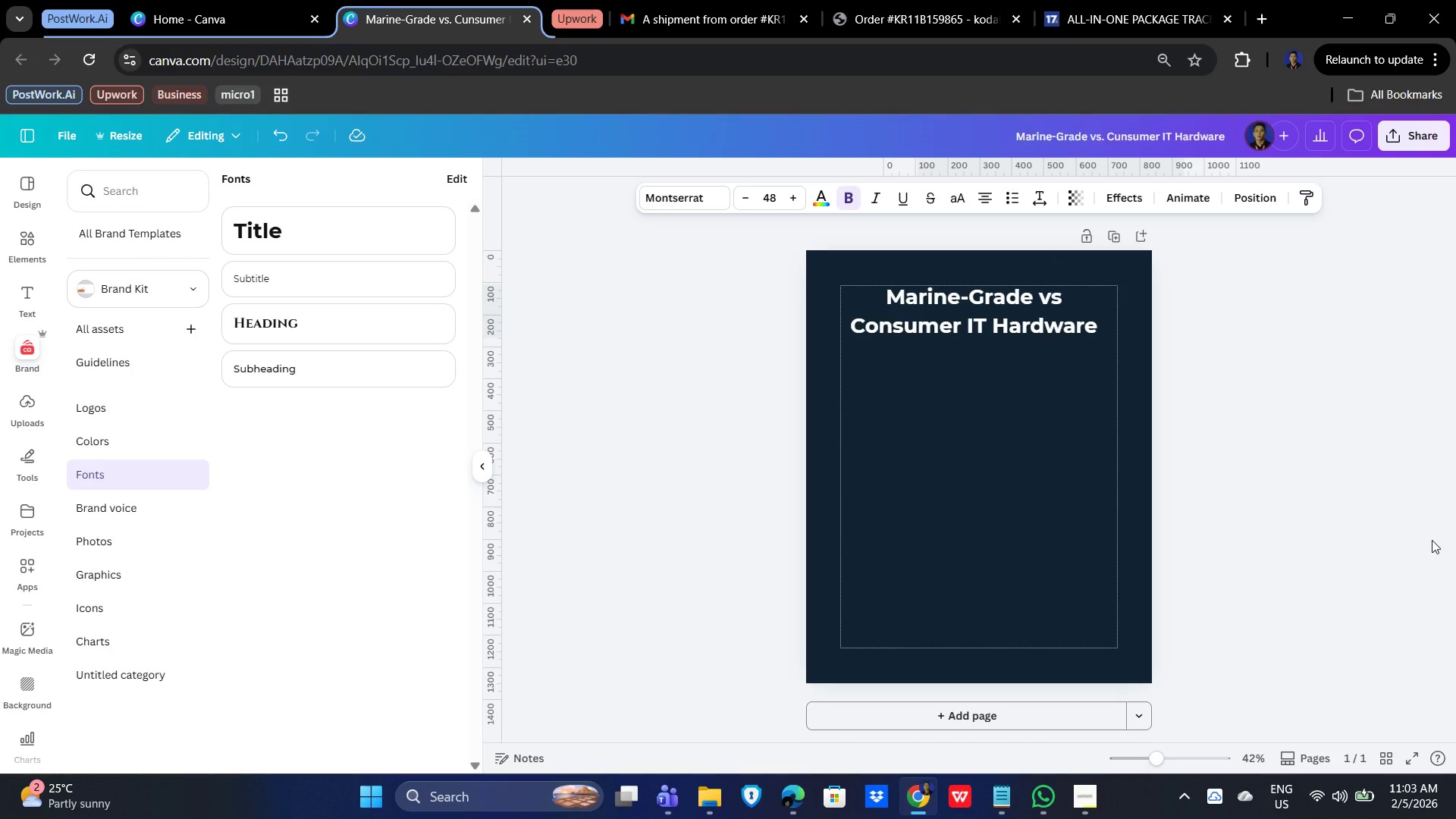 
key(ArrowDown)
 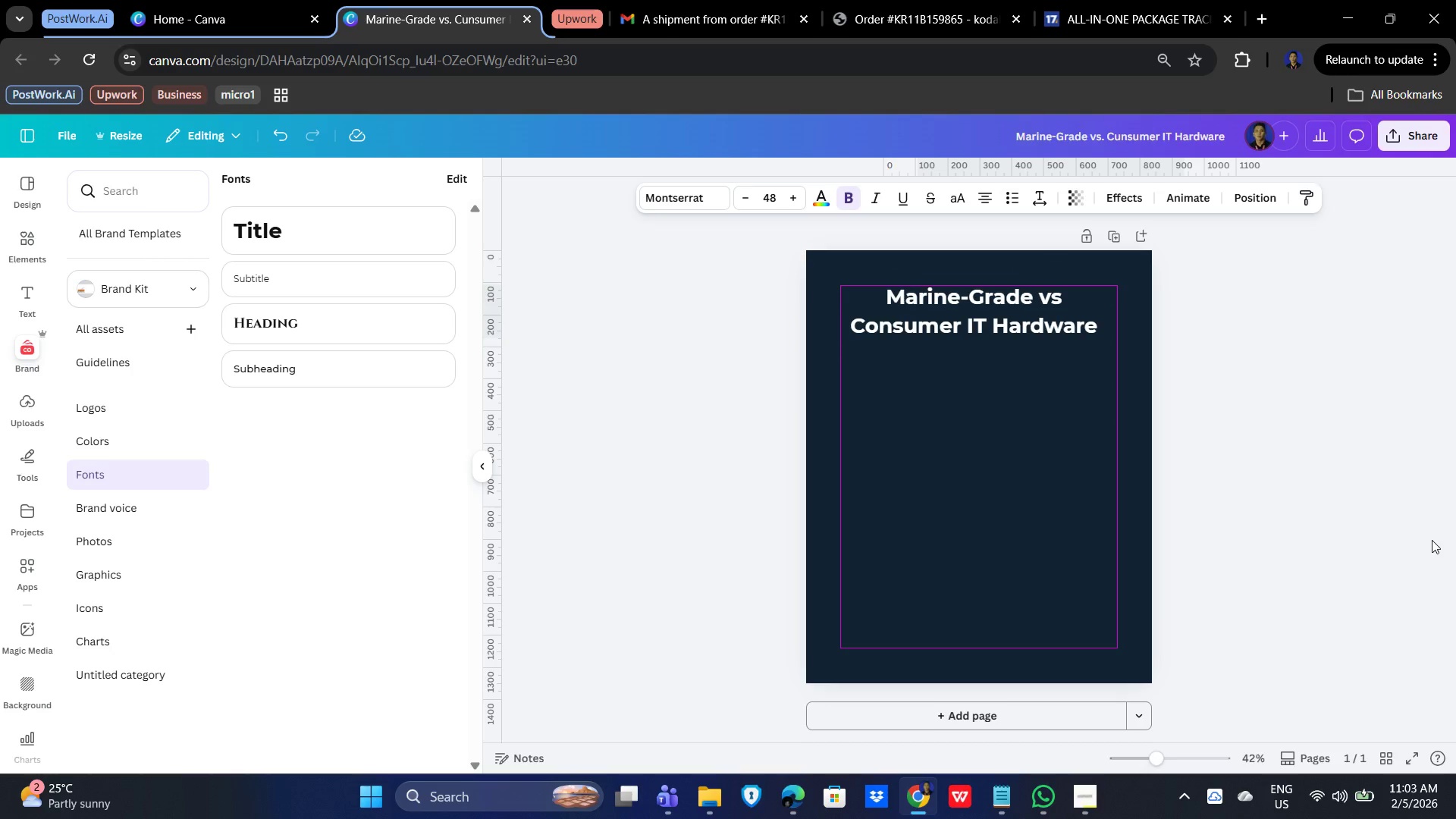 
key(ArrowDown)
 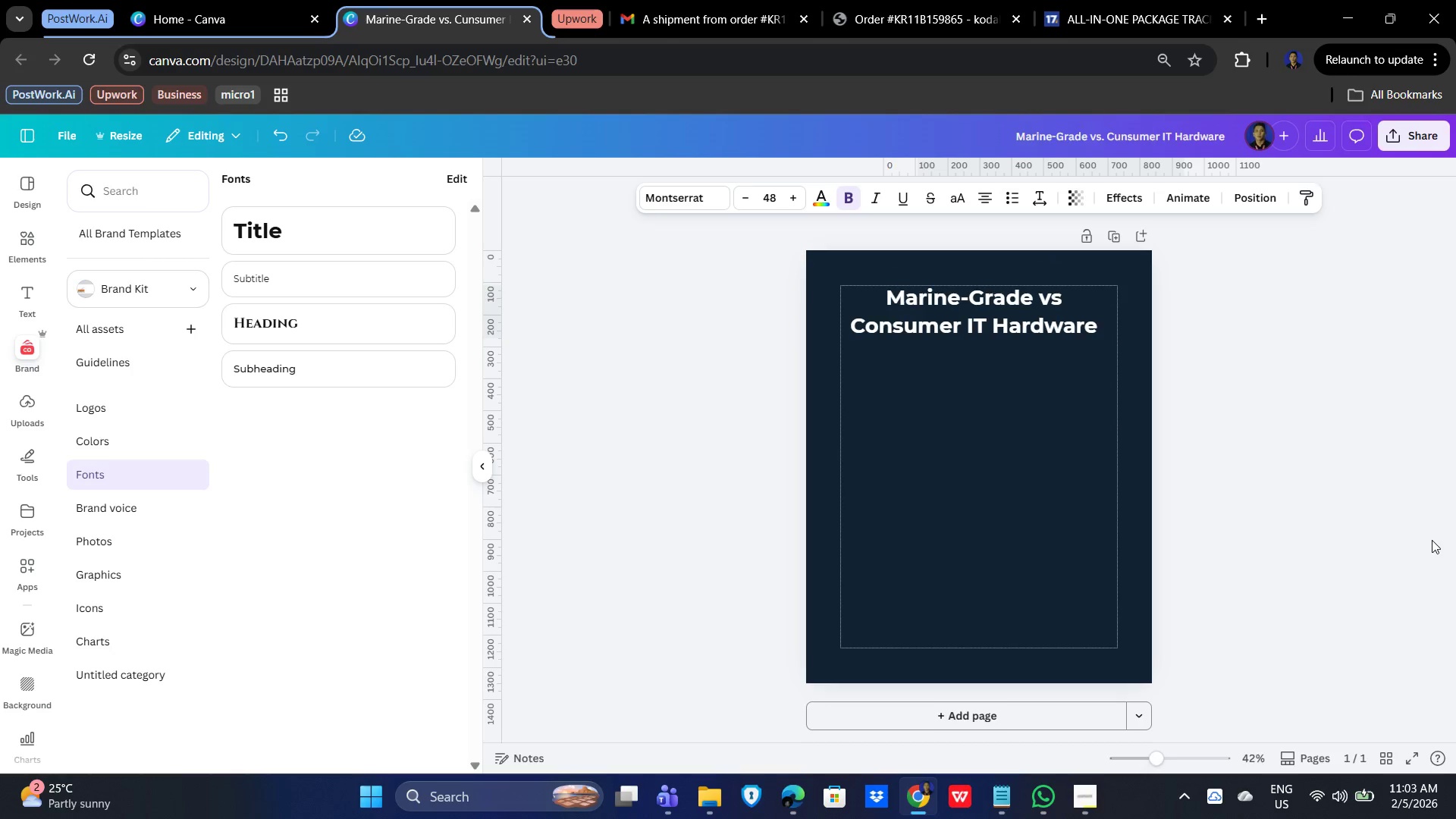 
key(ArrowDown)
 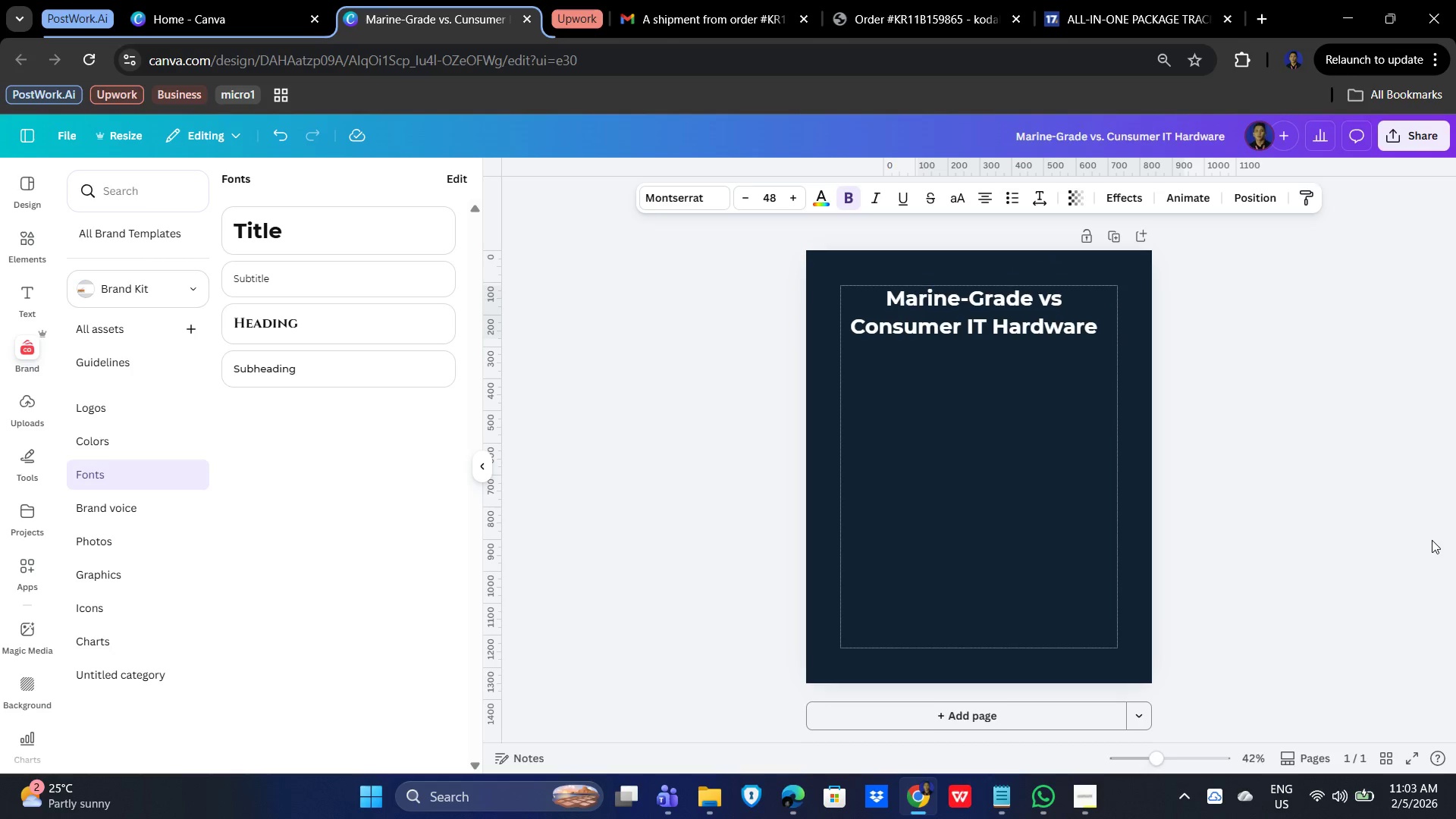 
key(ArrowDown)
 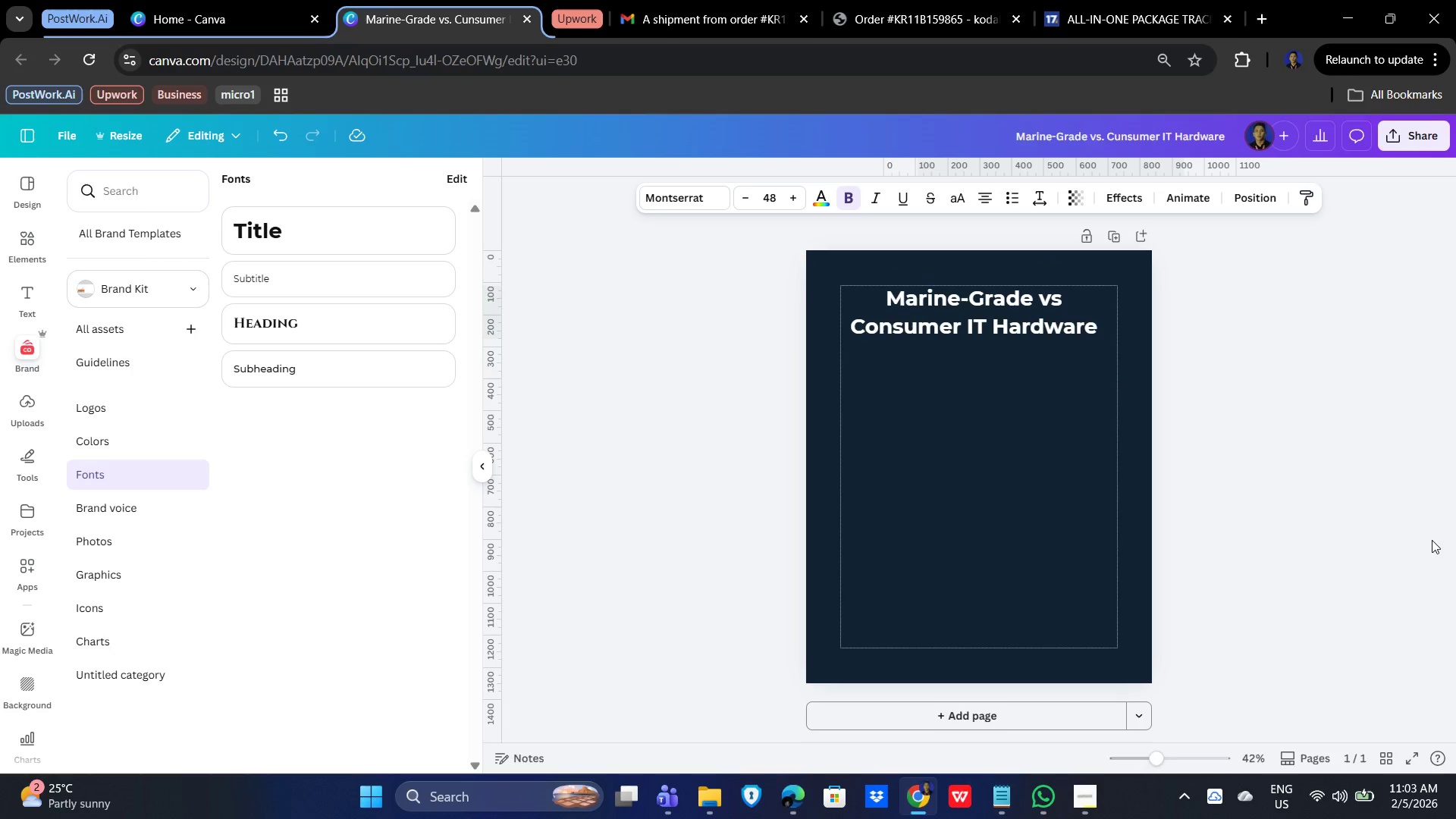 
key(ArrowDown)
 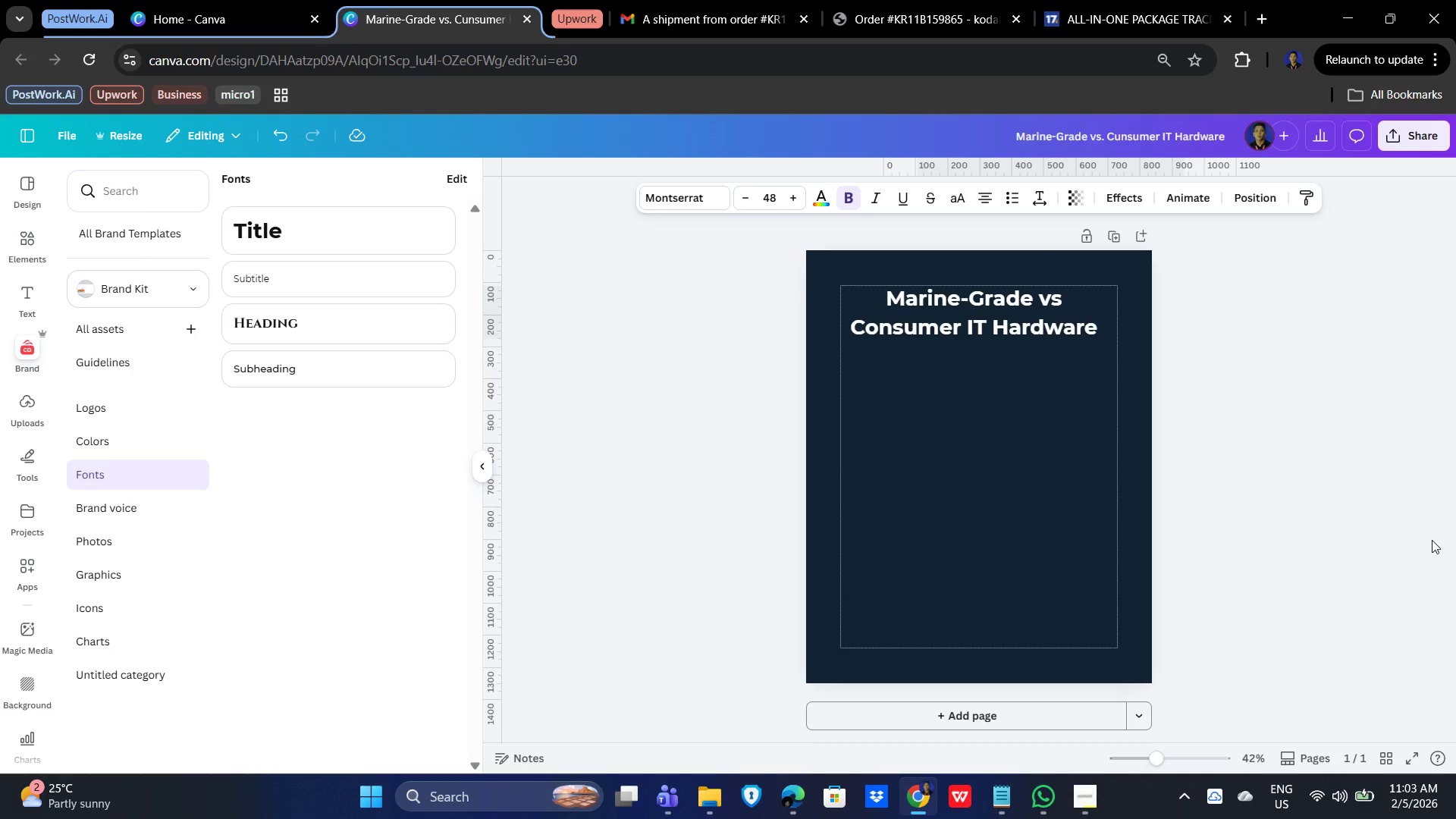 
key(ArrowDown)
 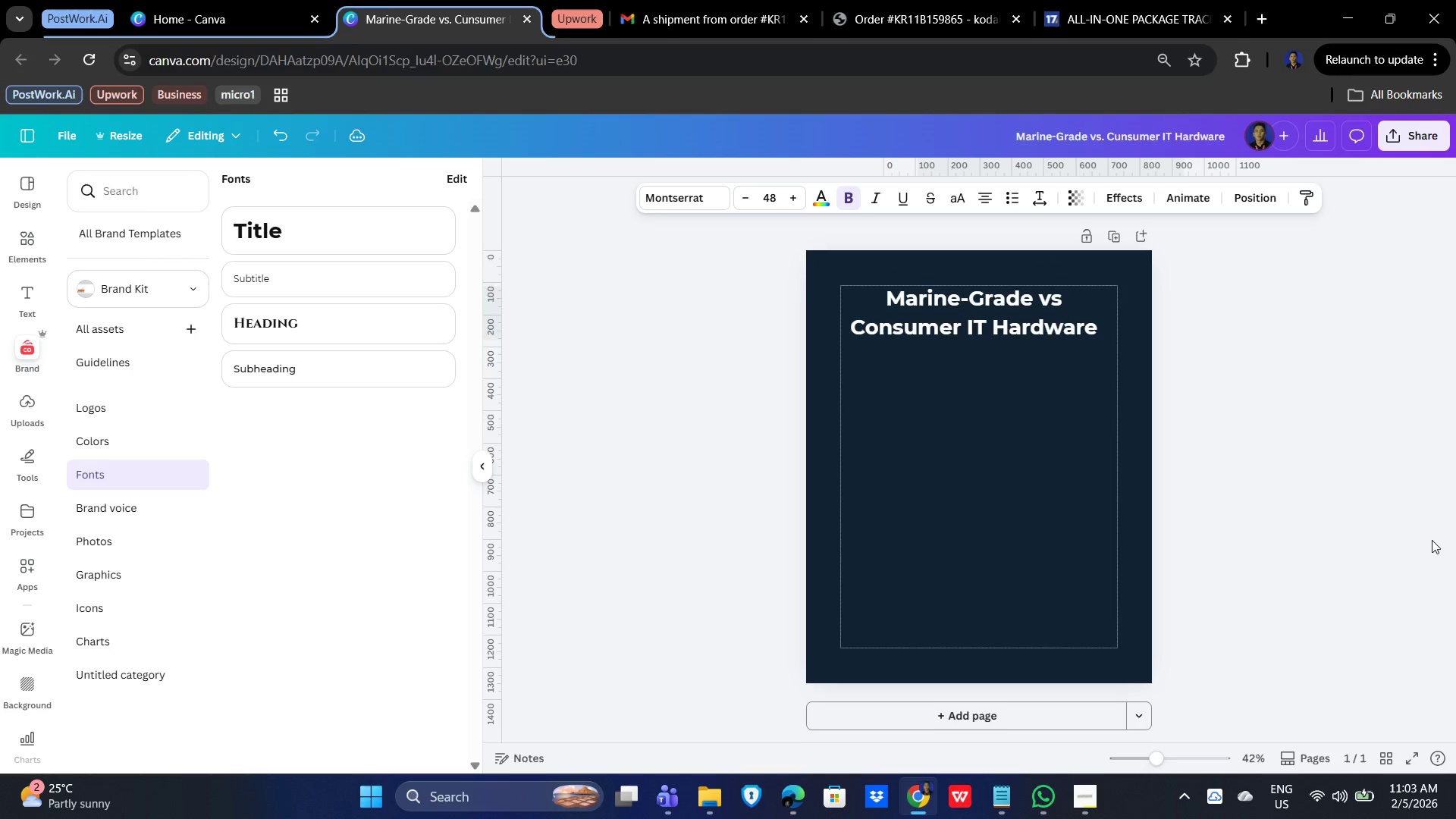 
key(ArrowDown)
 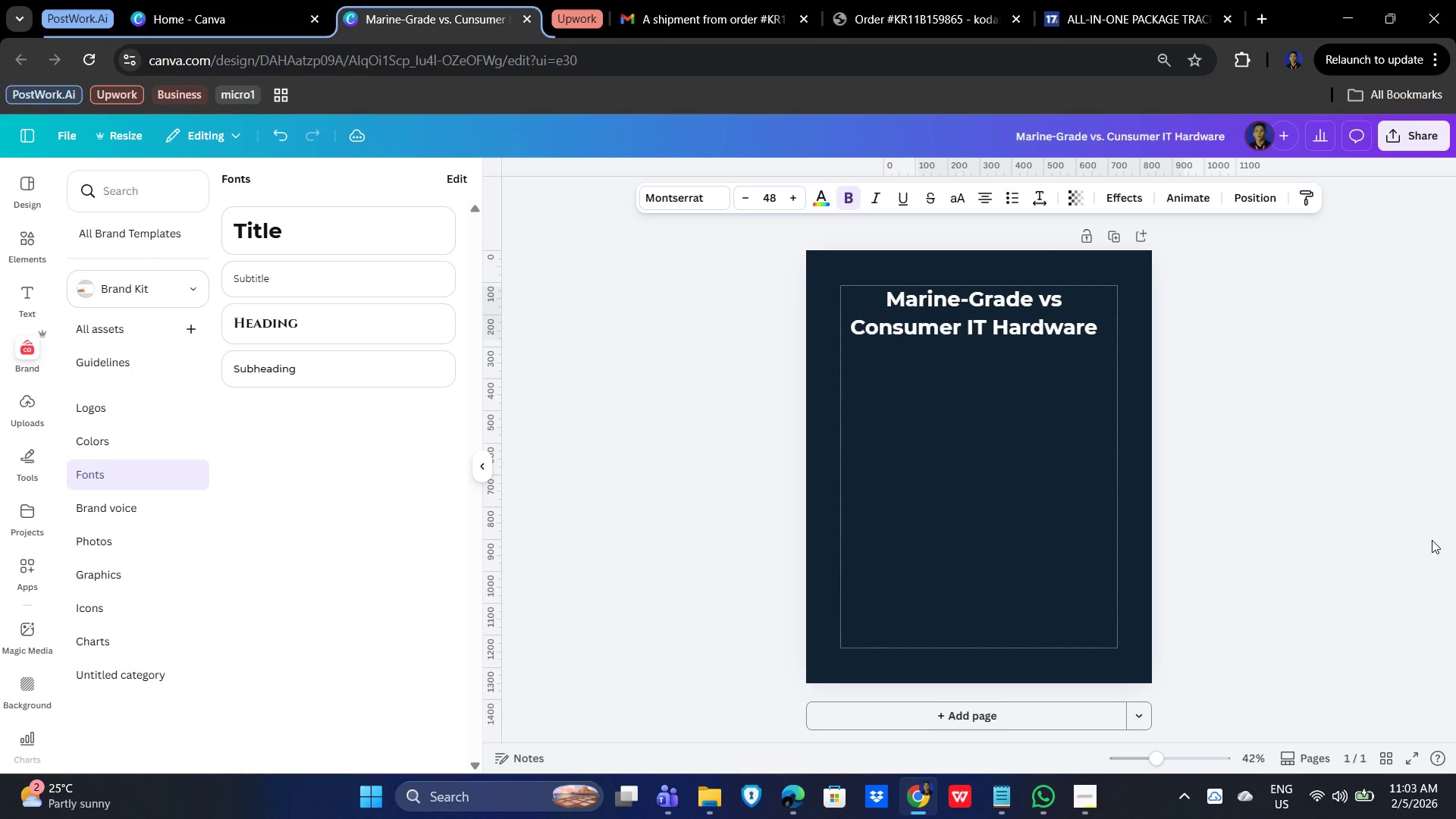 
key(ArrowDown)
 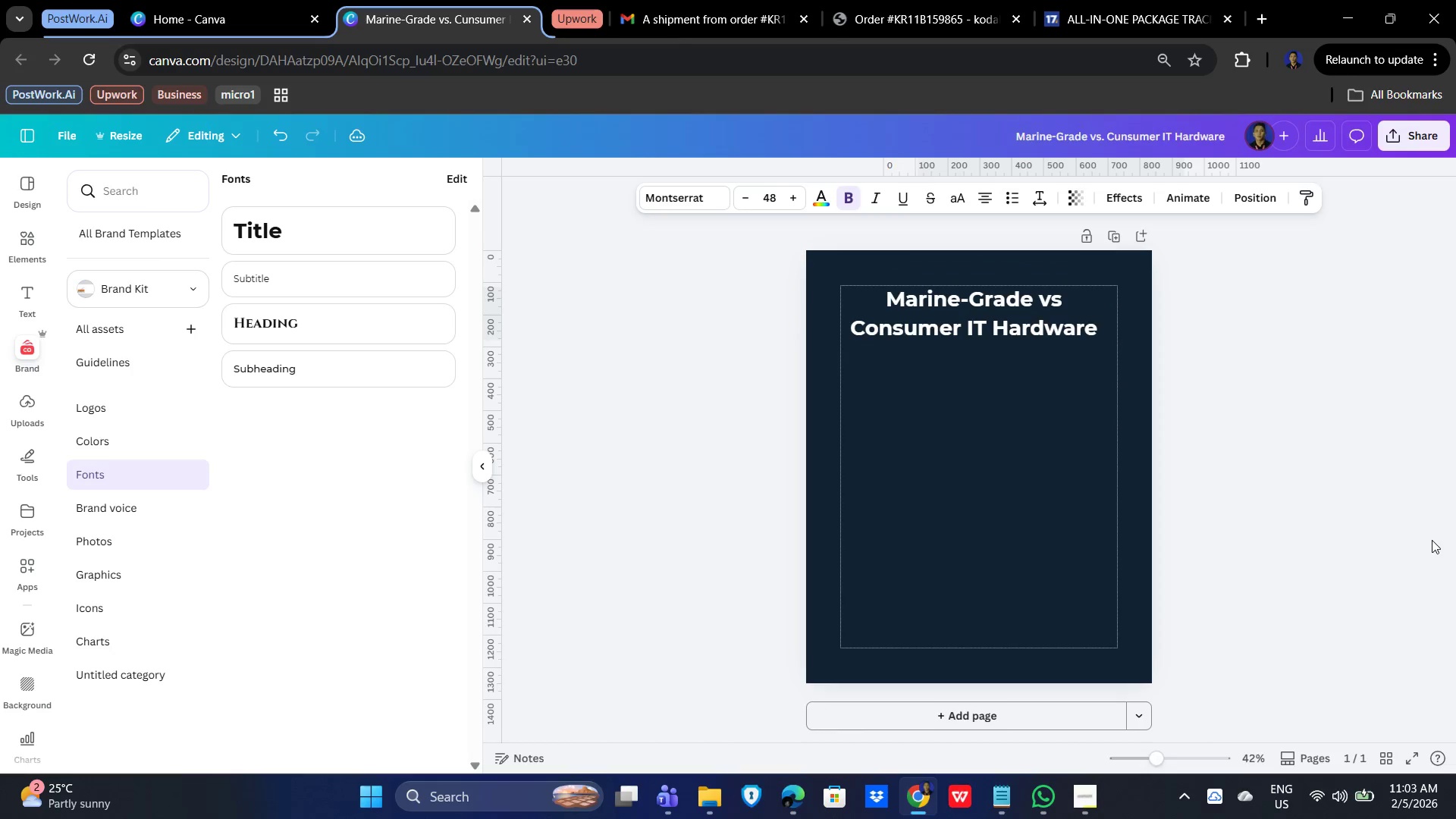 
key(ArrowRight)
 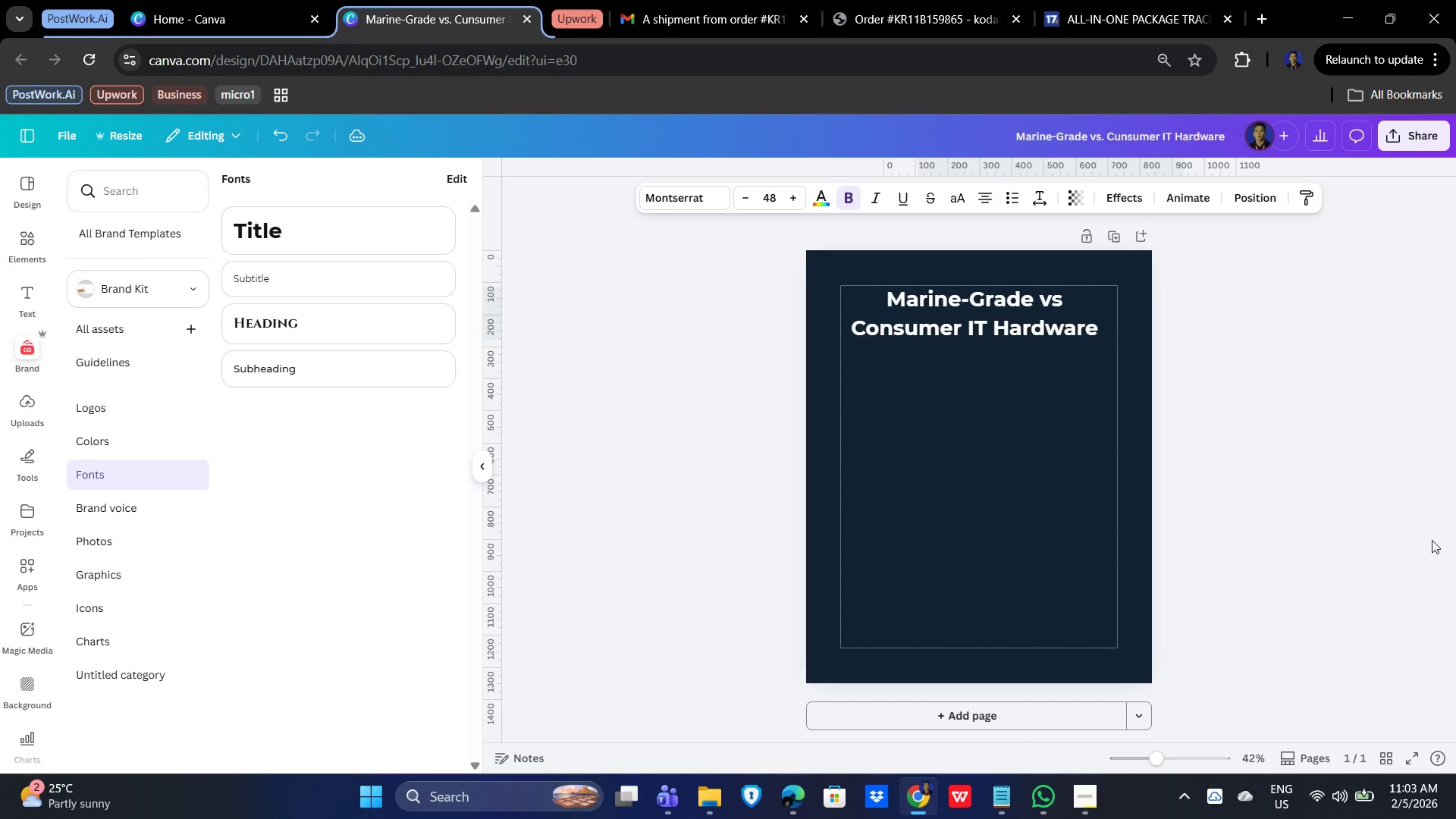 
key(ArrowRight)
 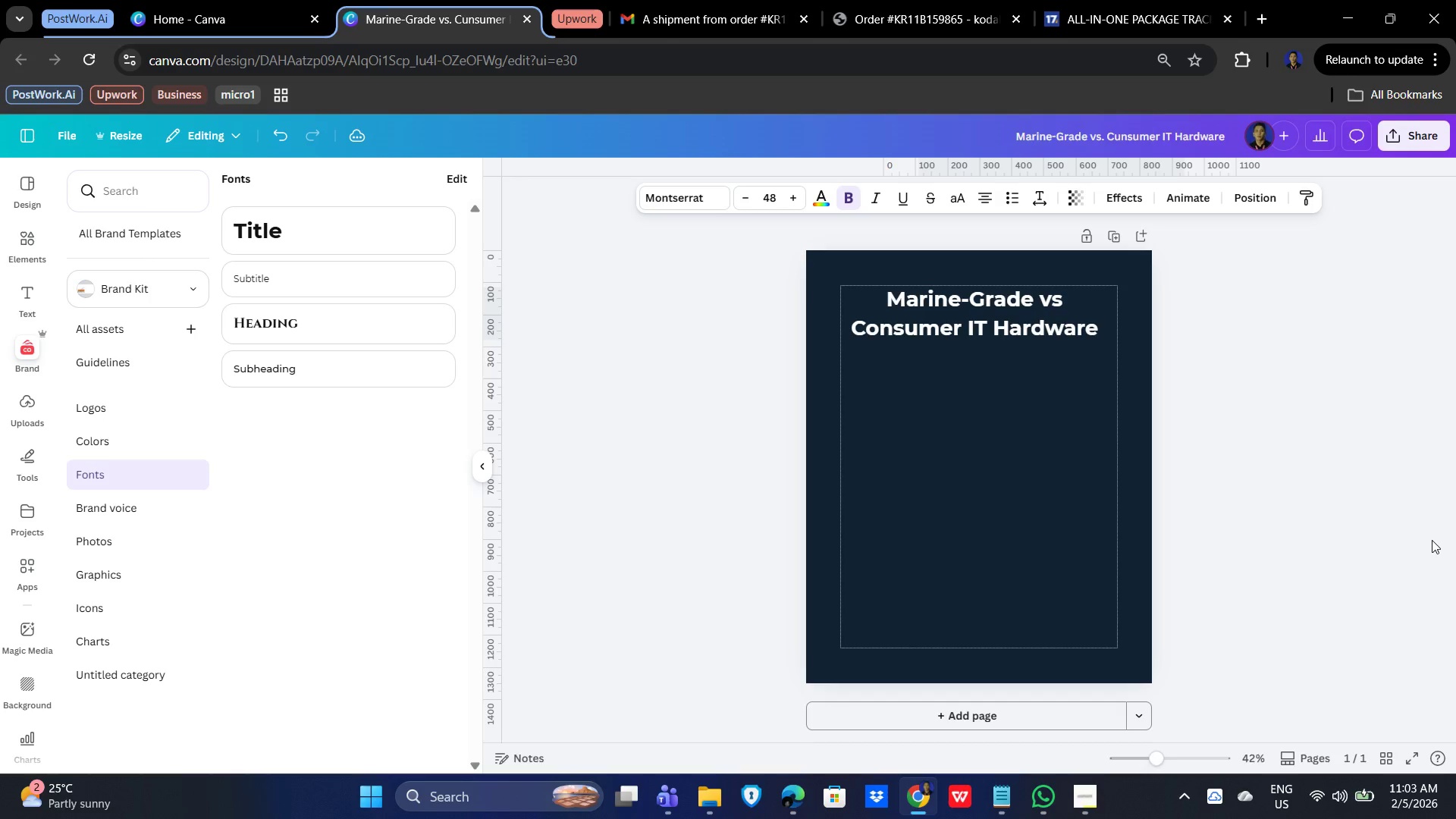 
key(ArrowRight)
 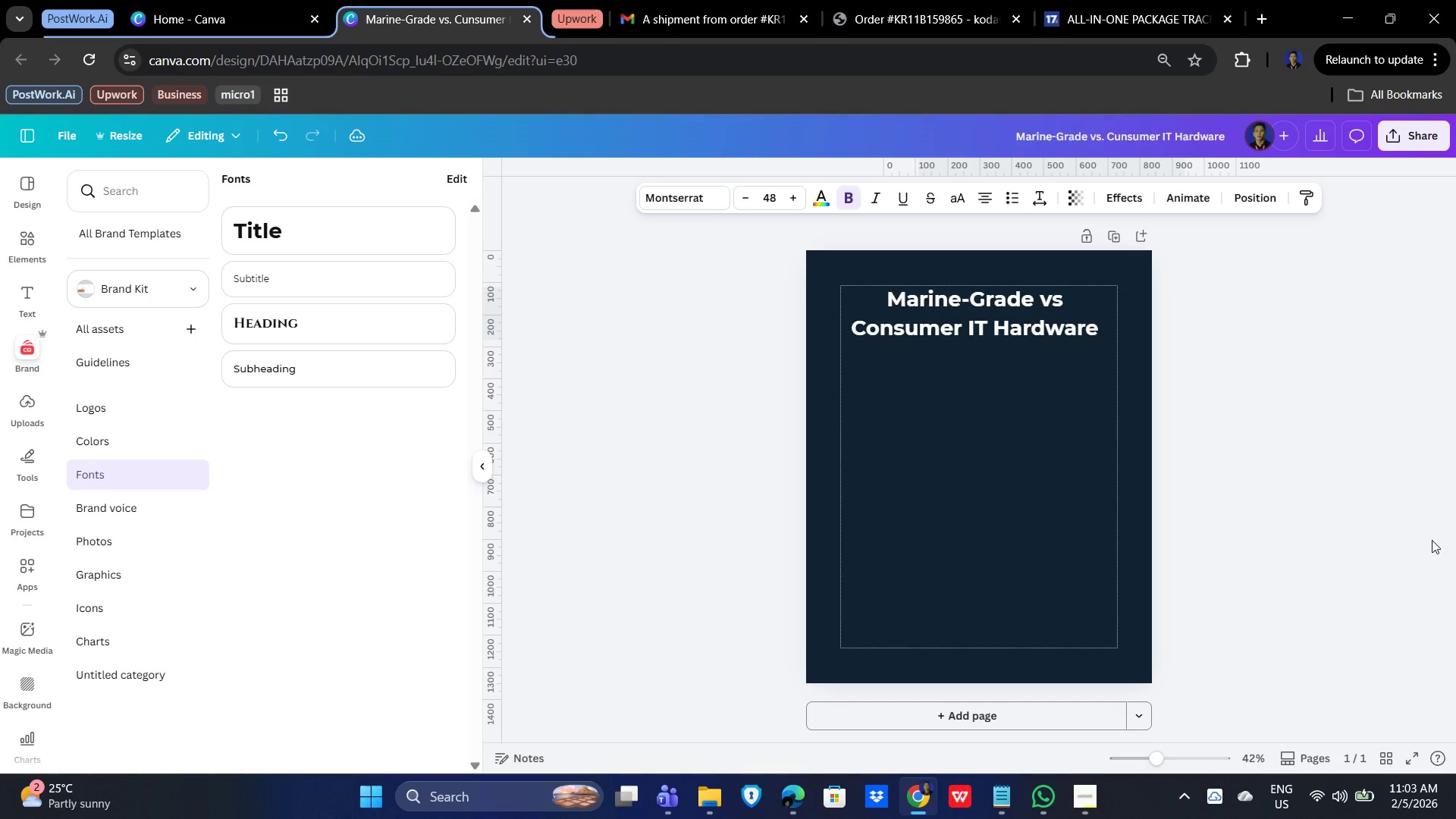 
key(ArrowRight)
 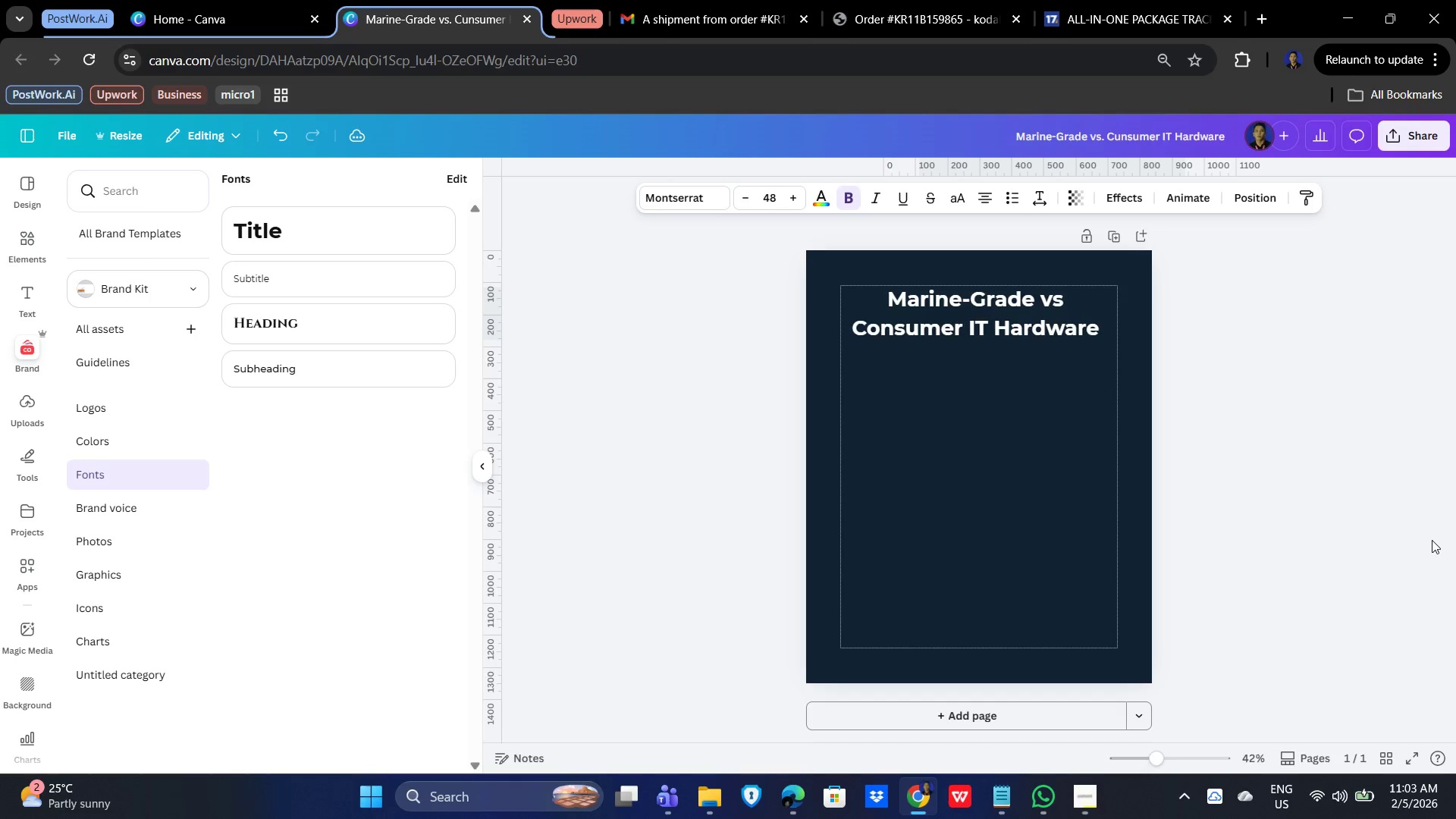 
key(ArrowRight)
 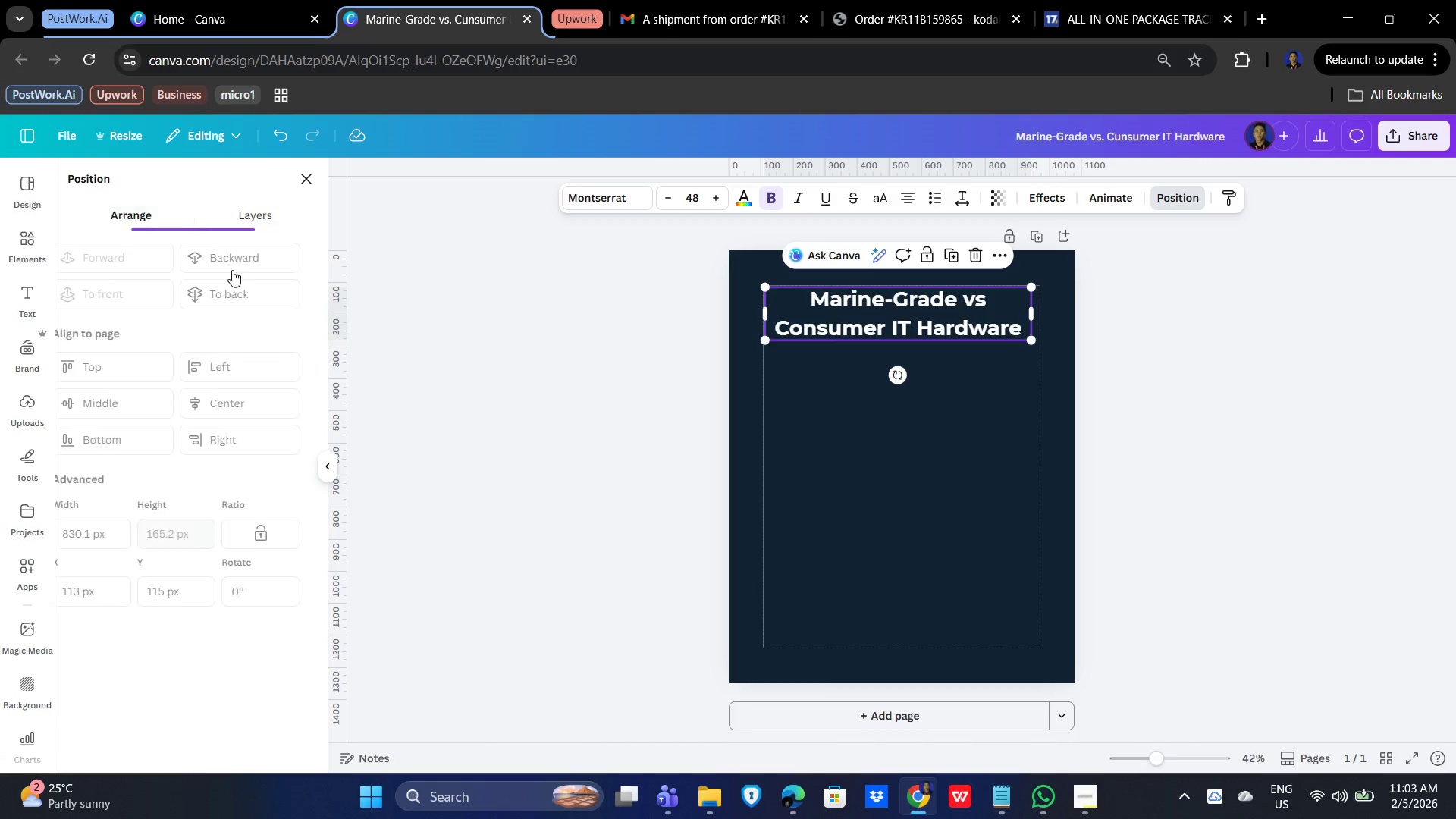 
left_click([252, 394])
 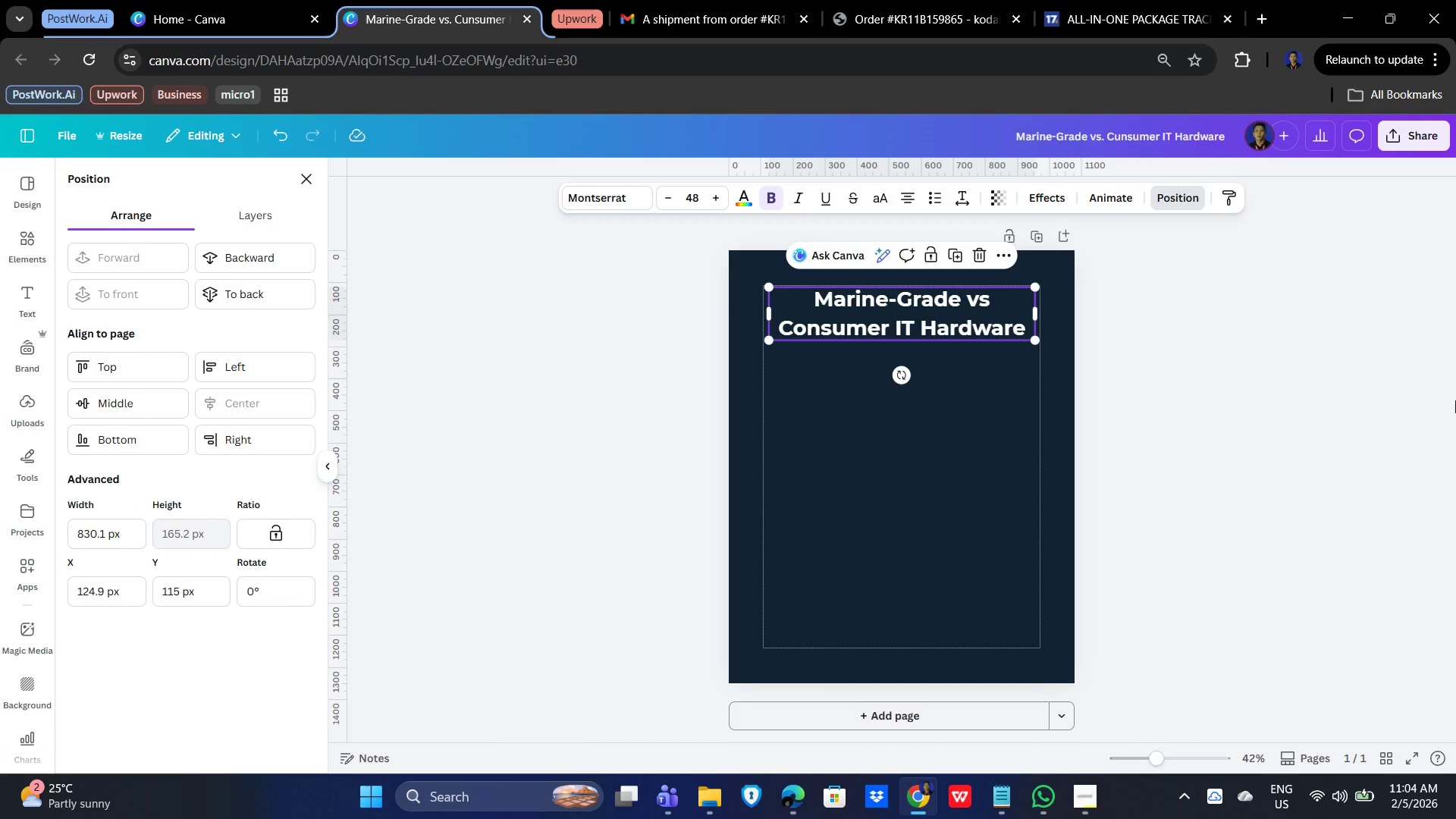 
left_click_drag(start_coordinate=[1299, 412], to_coordinate=[1295, 417])
 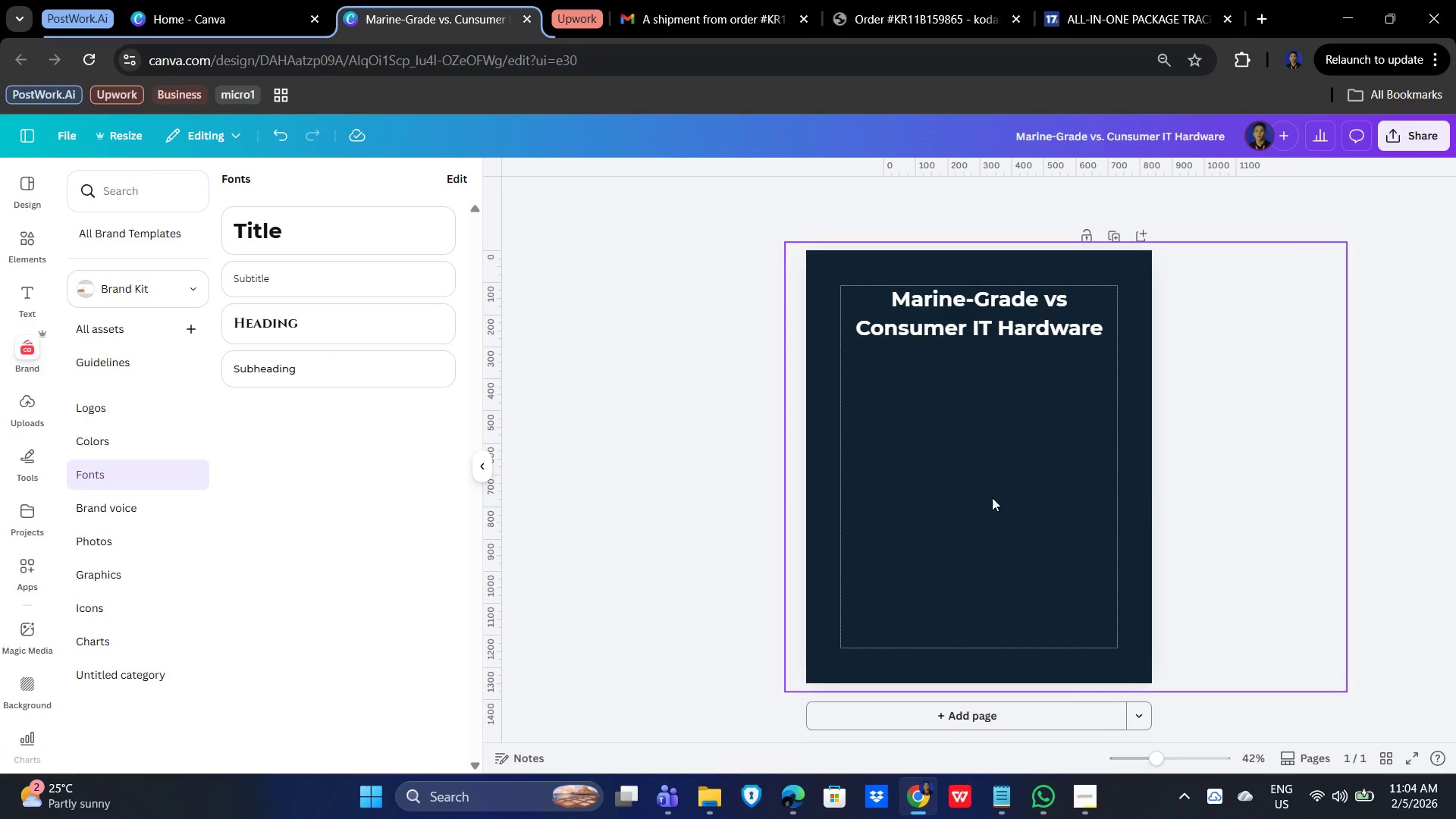 
left_click([960, 493])
 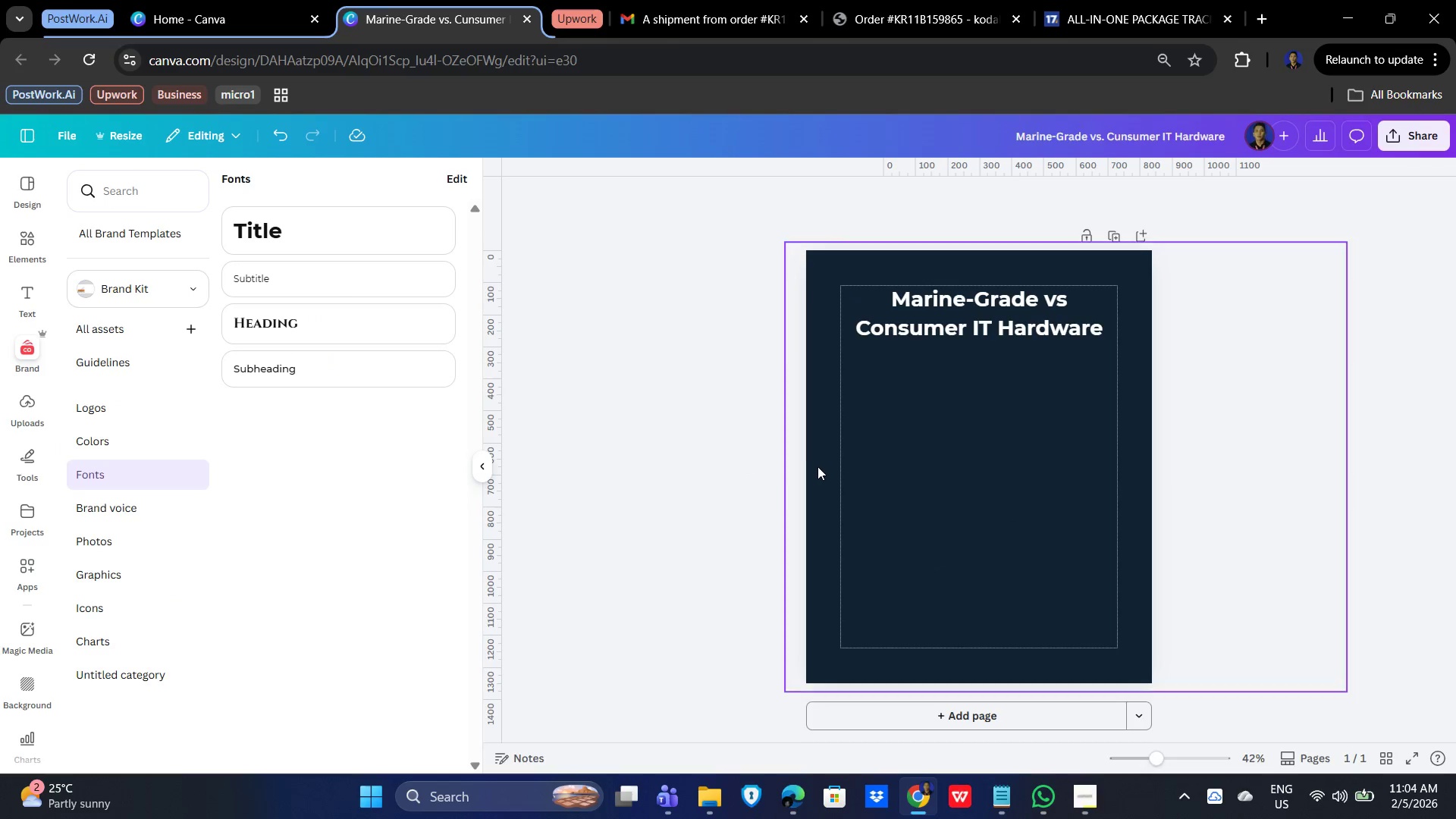 
double_click([807, 464])
 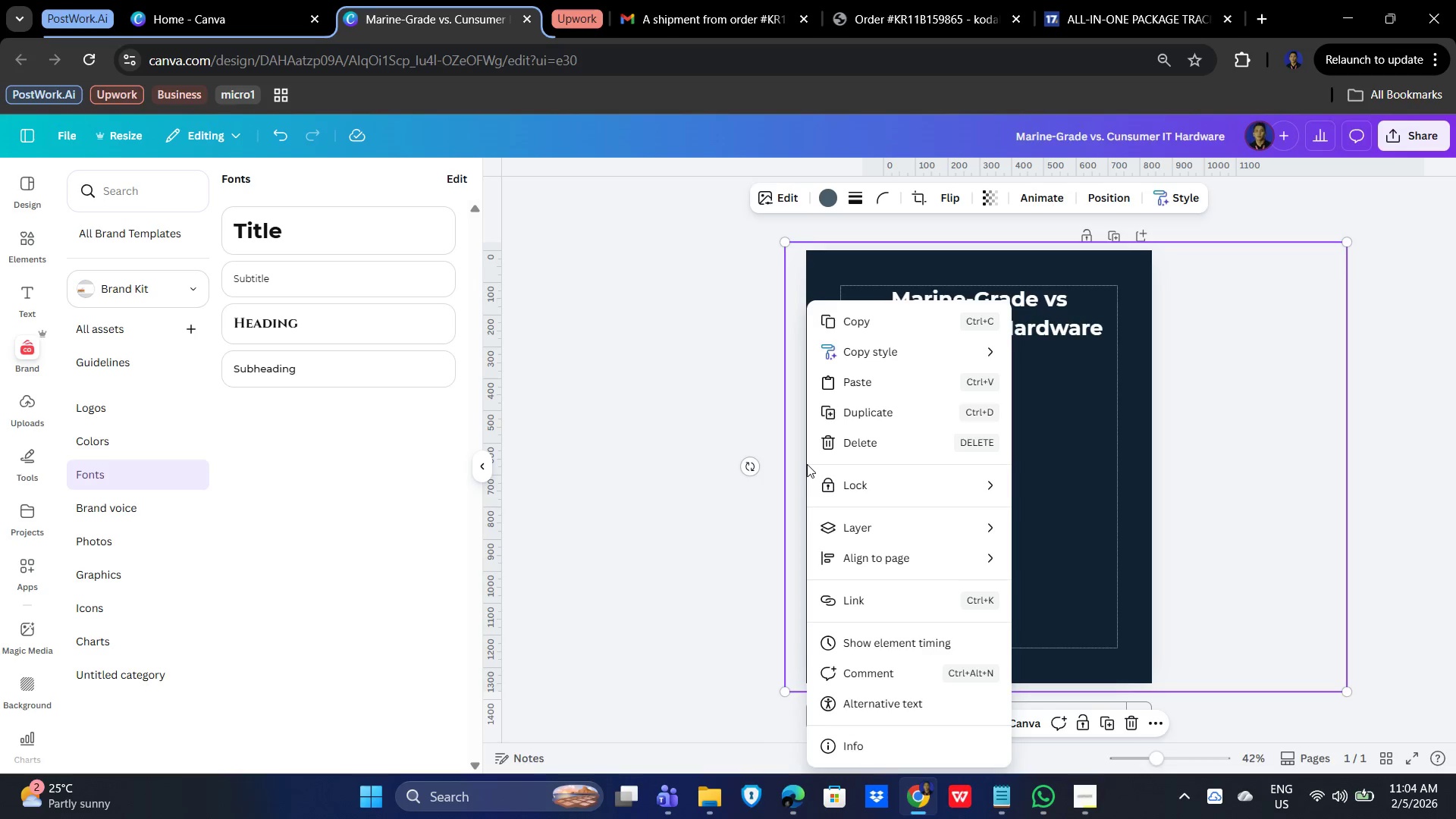 
triple_click([807, 464])
 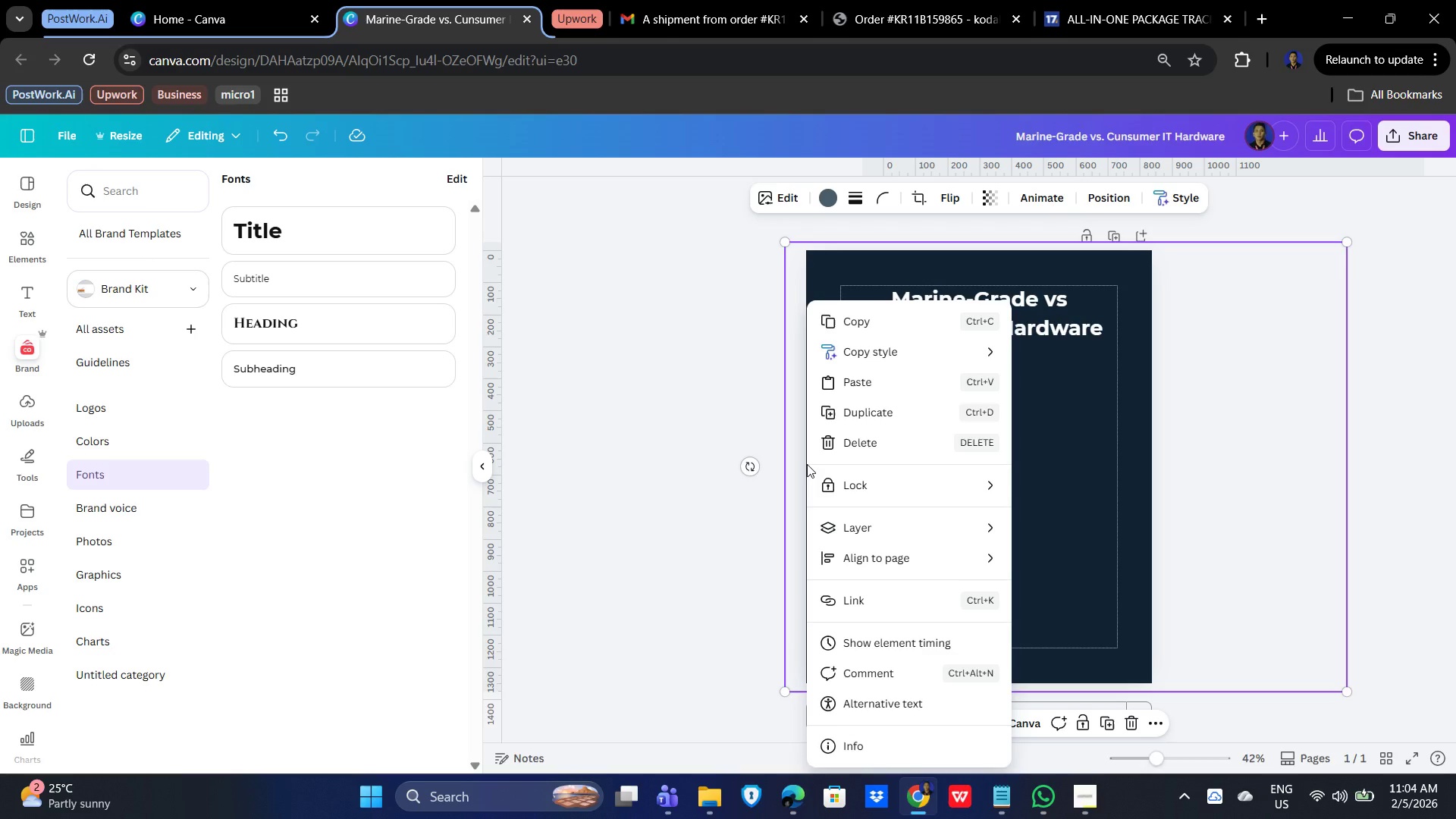 
triple_click([807, 464])
 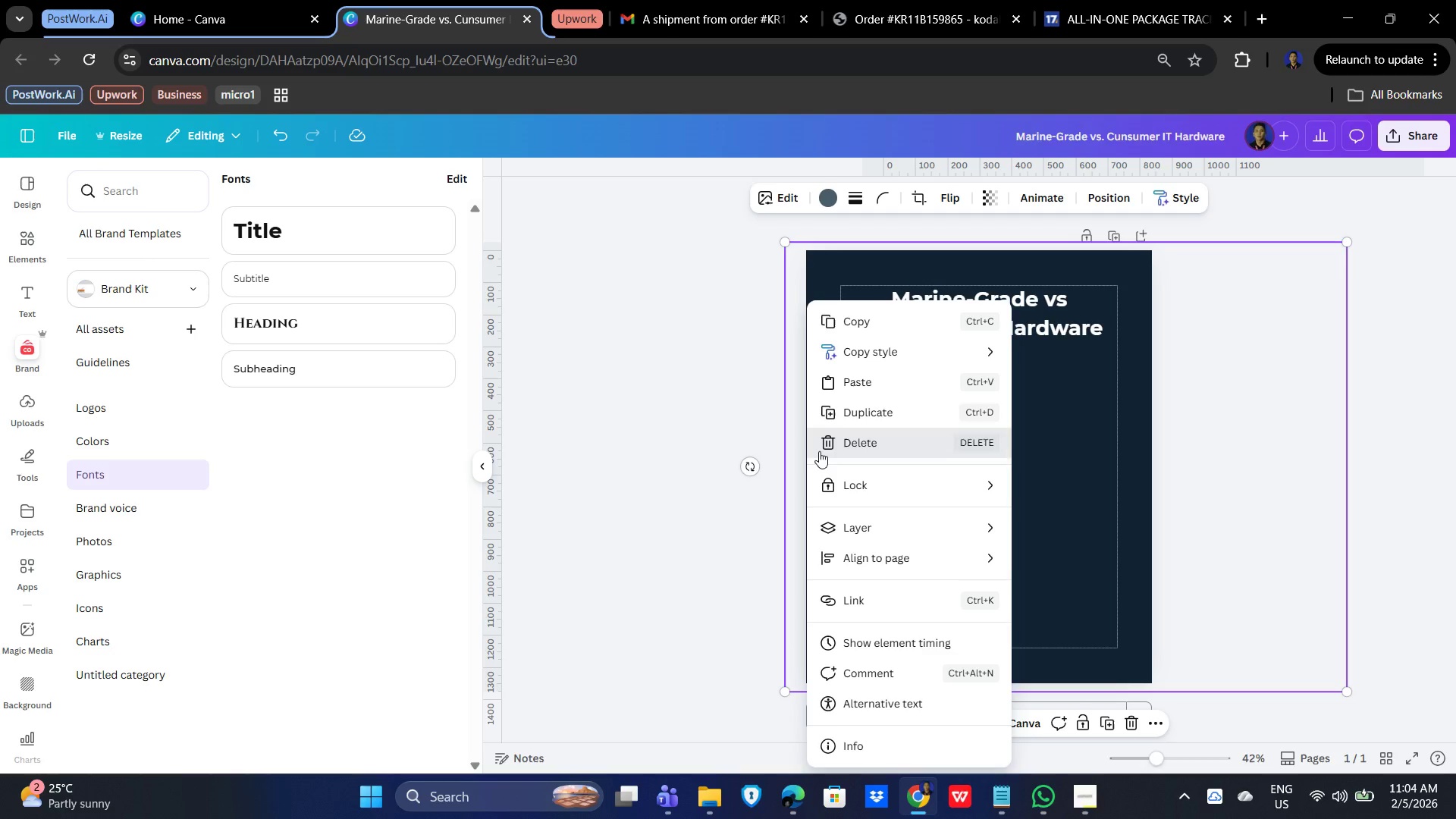 
double_click([821, 451])
 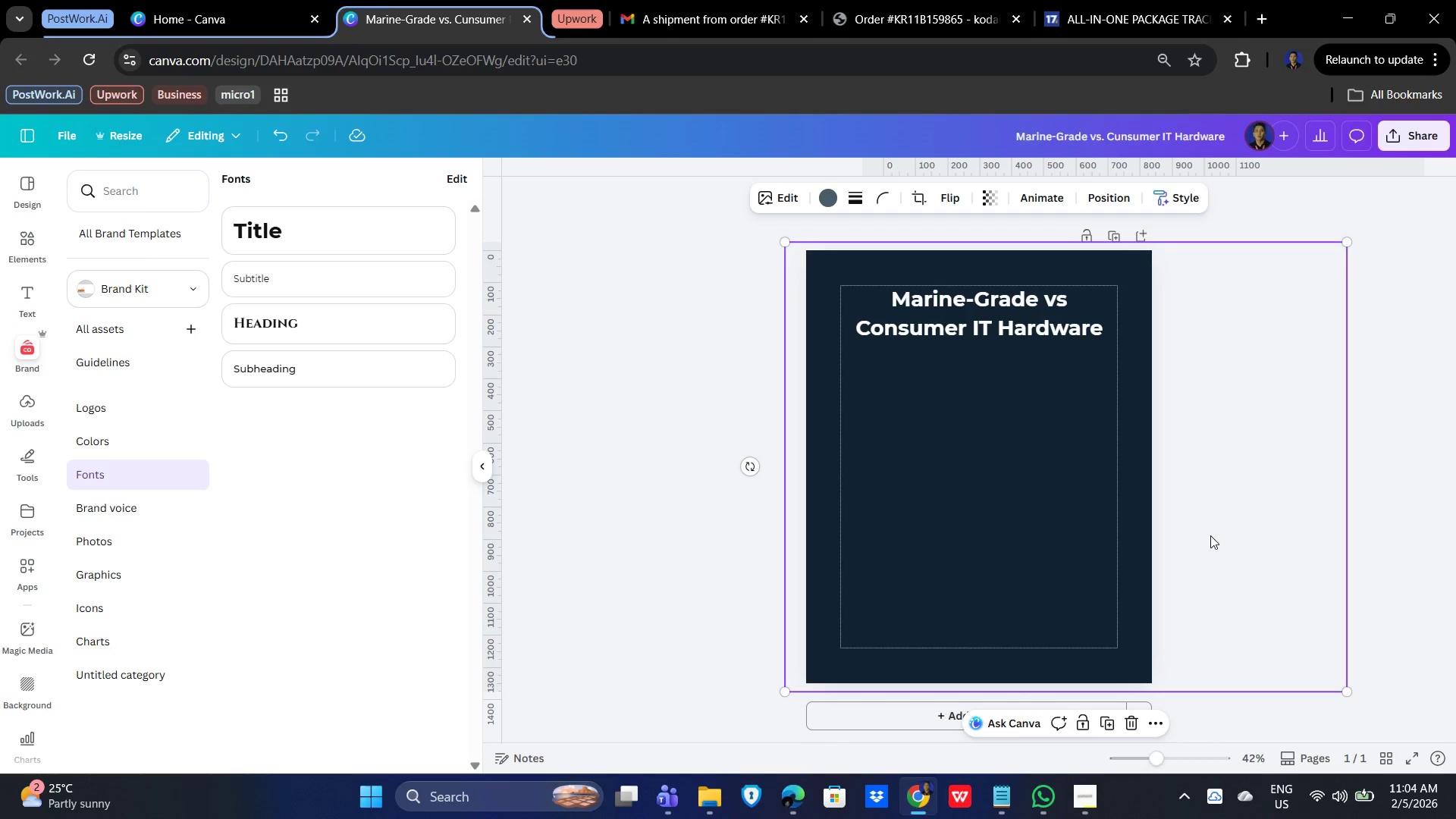 
right_click([1081, 535])
 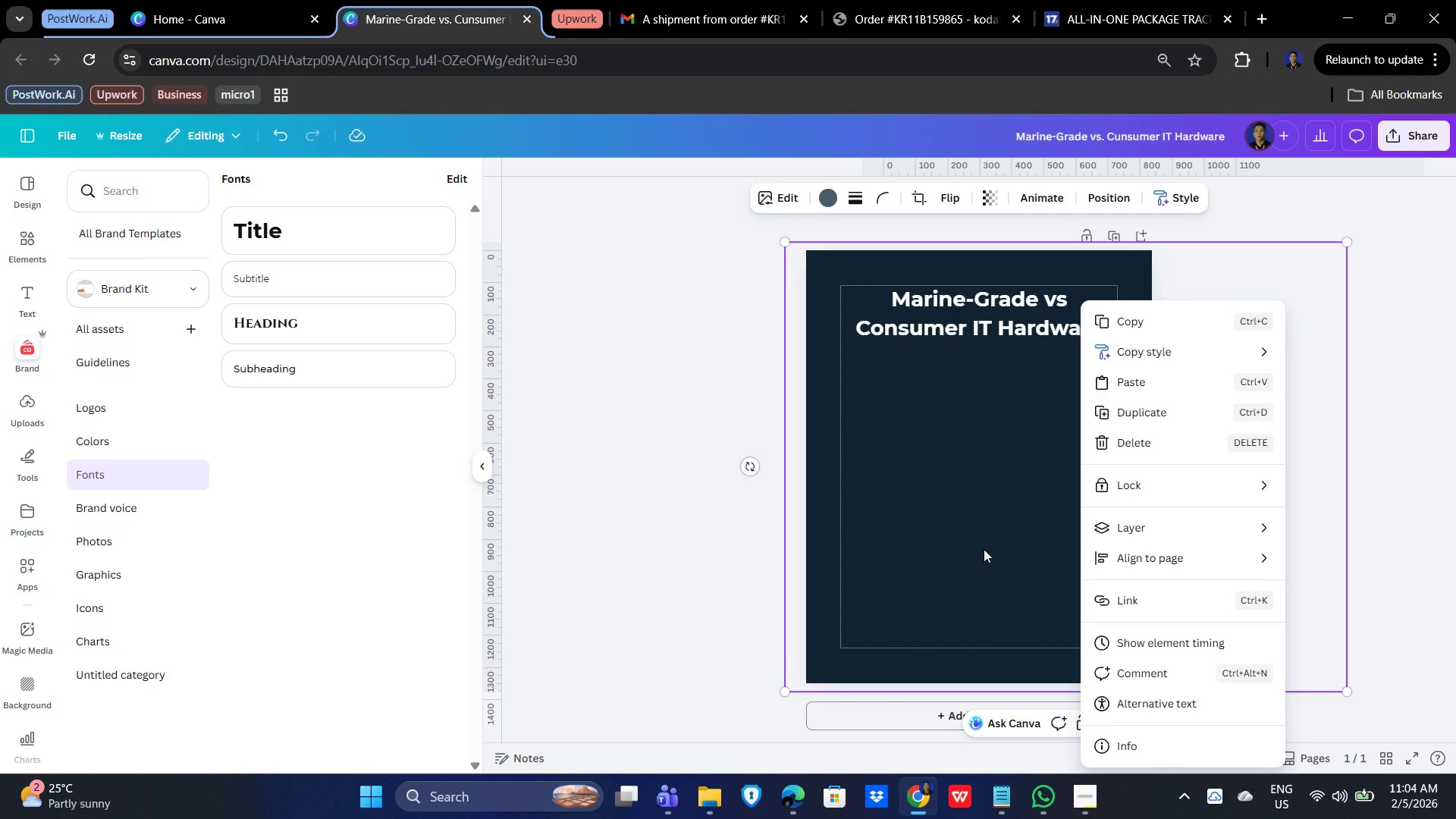 
left_click([1081, 535])
 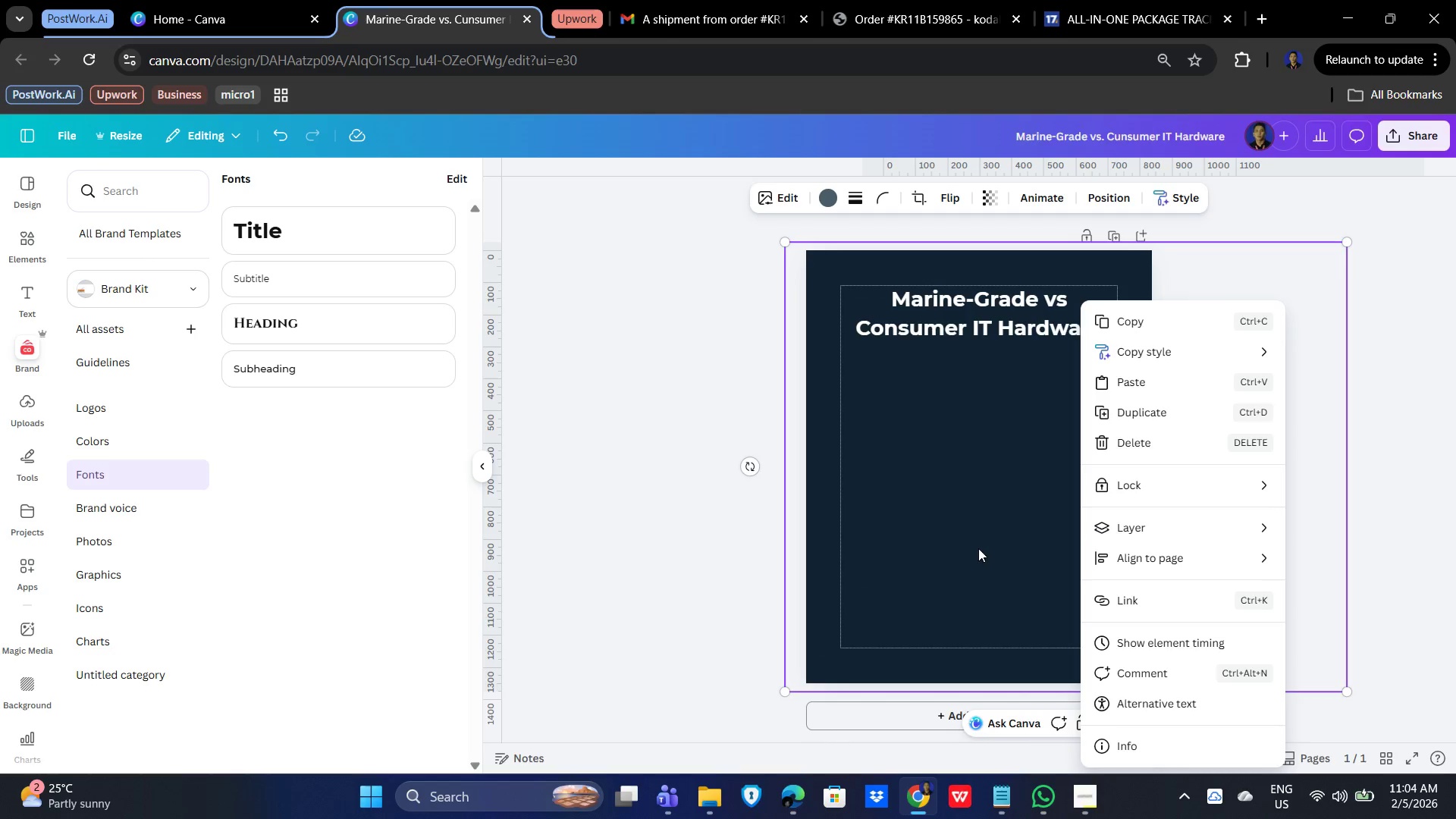 
right_click([983, 536])
 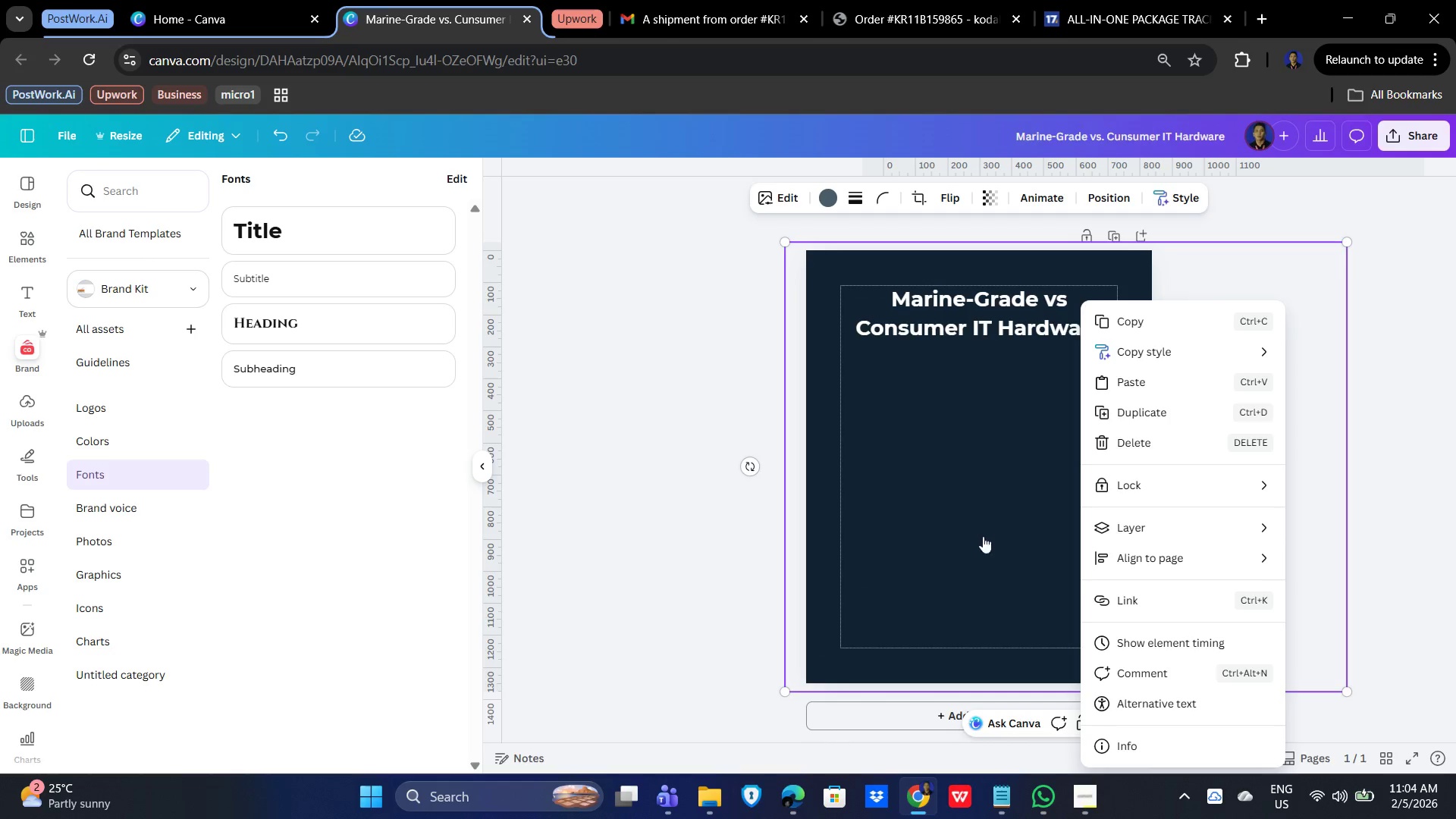 
double_click([983, 536])
 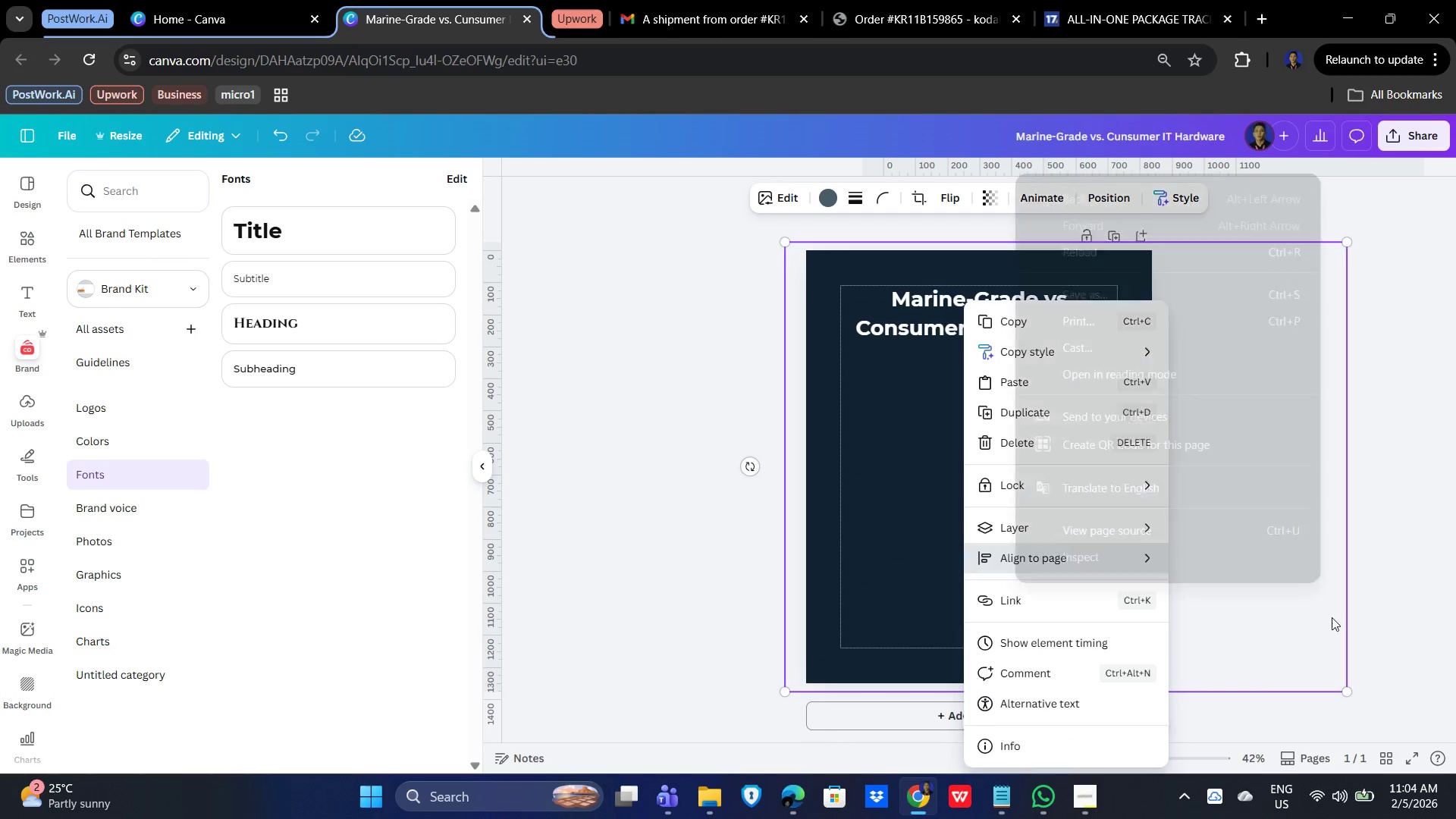 
triple_click([1424, 582])
 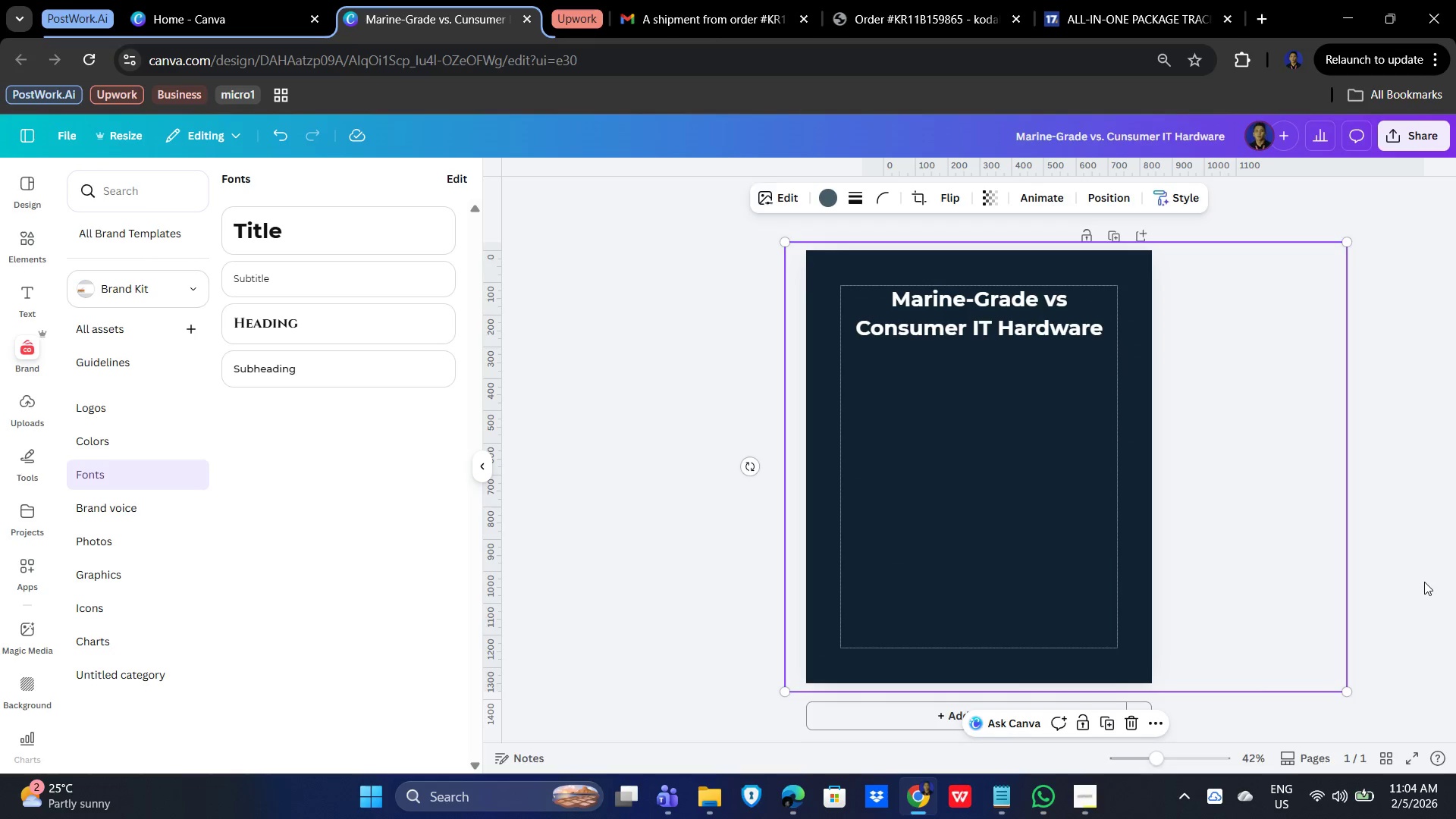 
left_click([1424, 582])
 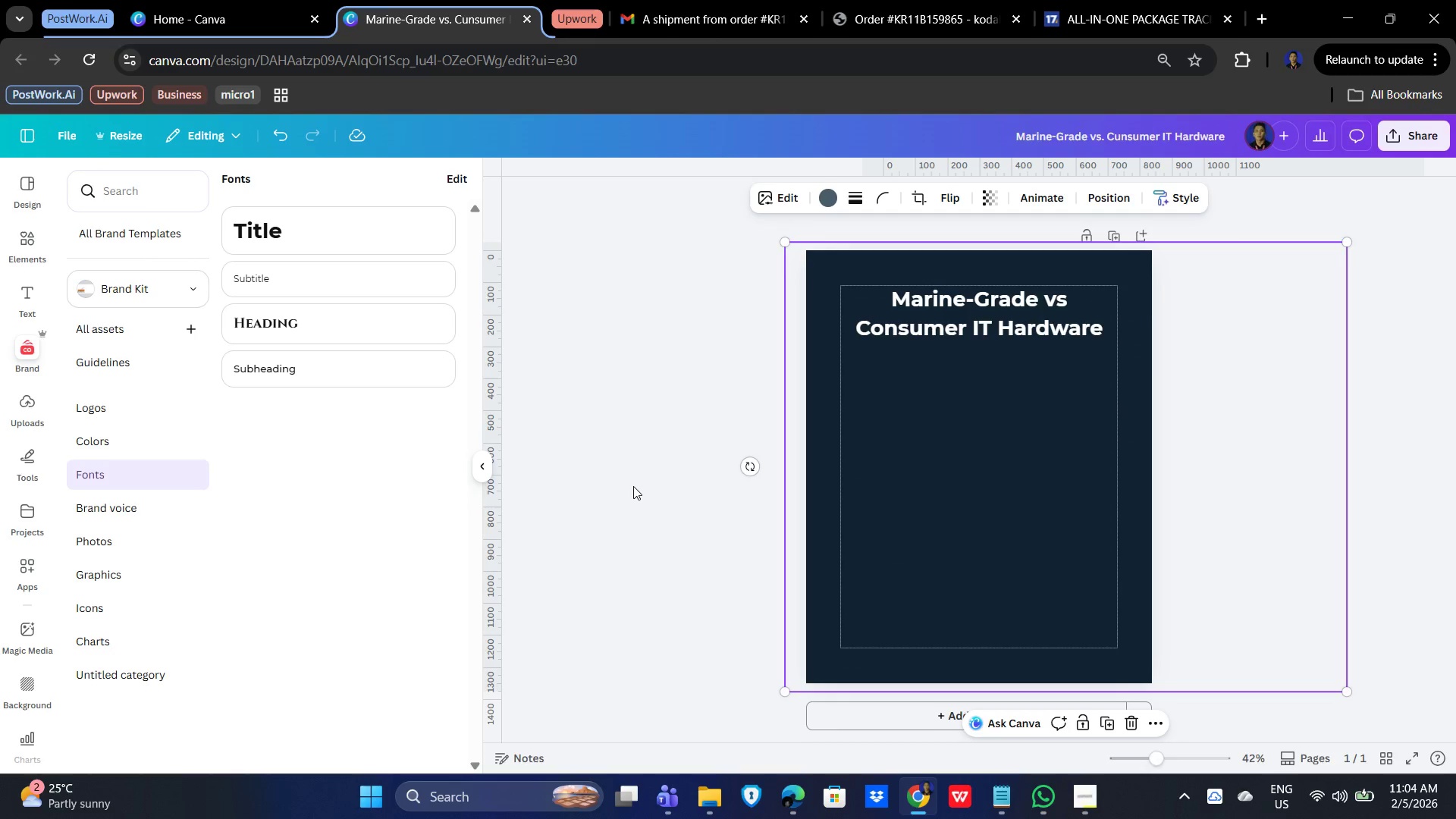 
wait(5.64)
 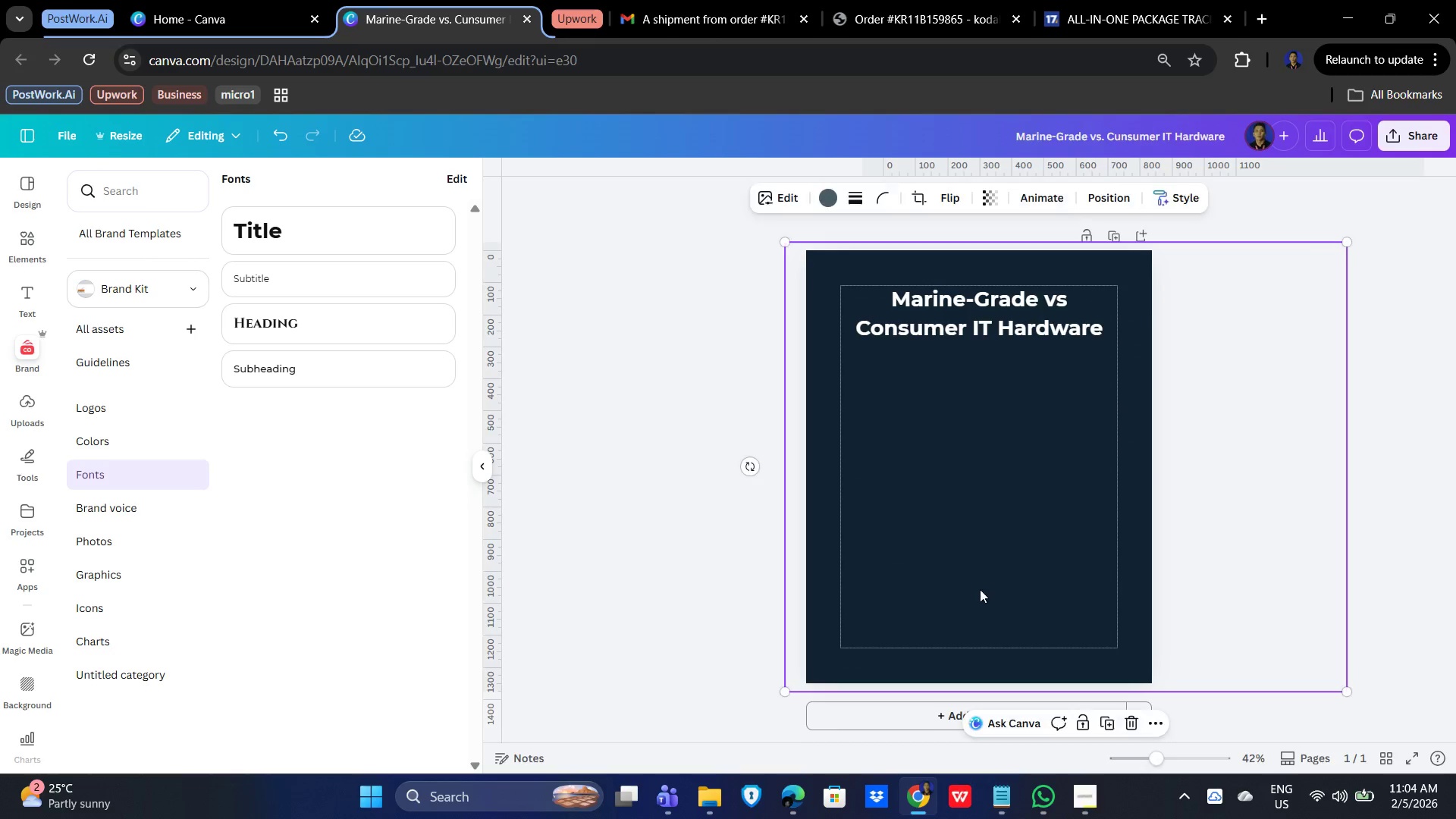 
right_click([1086, 796])
 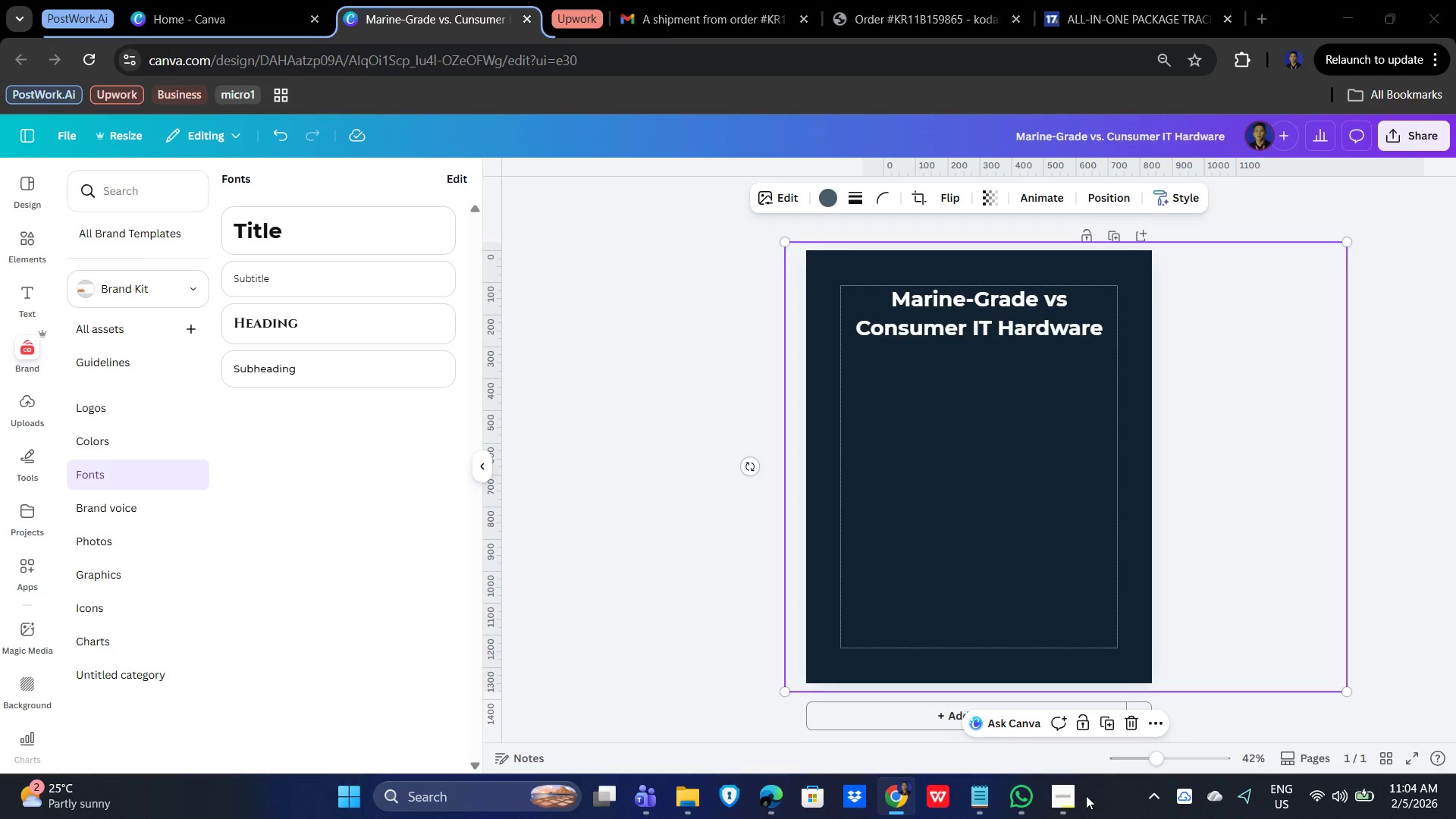 
triple_click([1086, 795])
 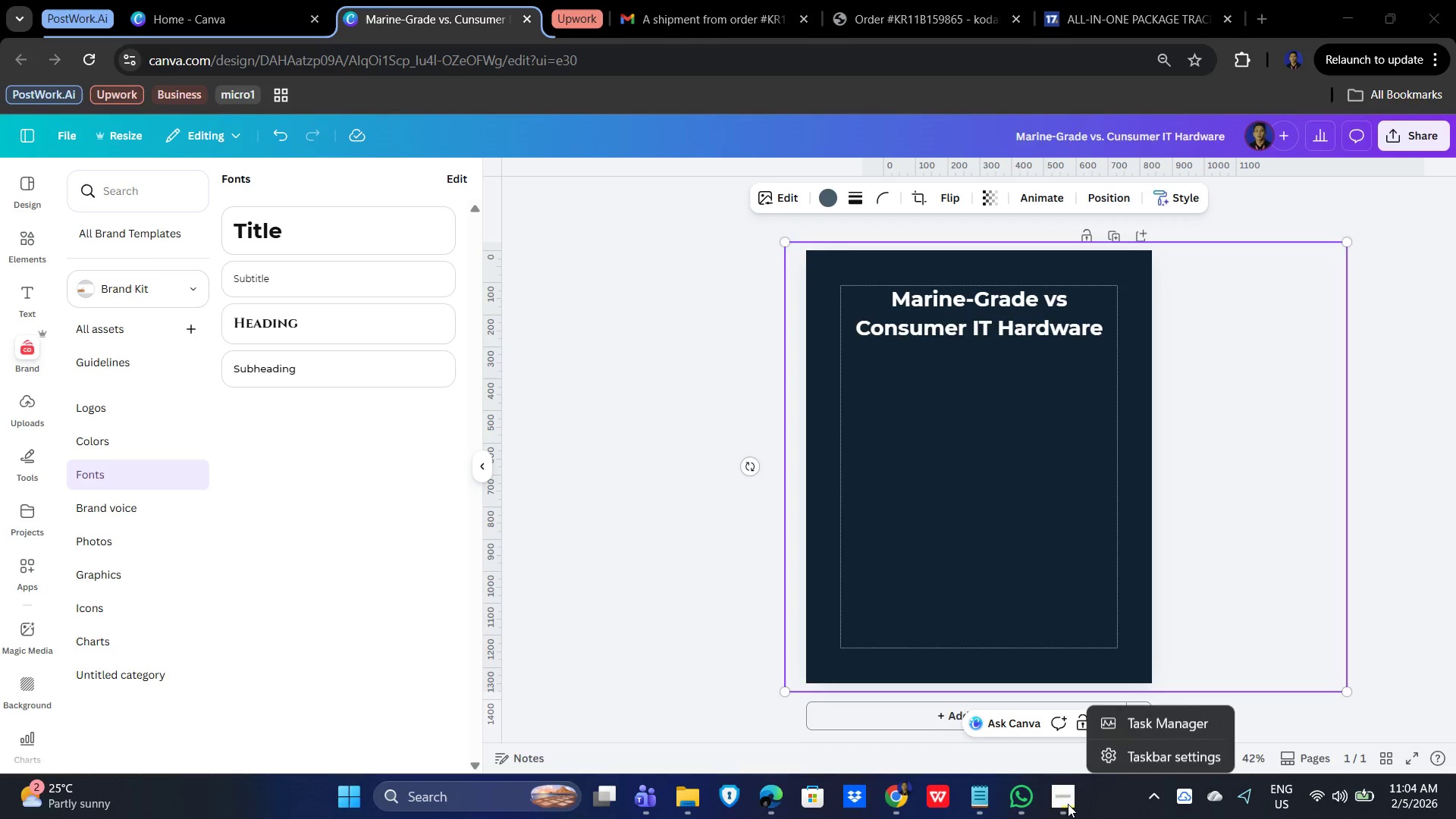 
left_click([1068, 805])
 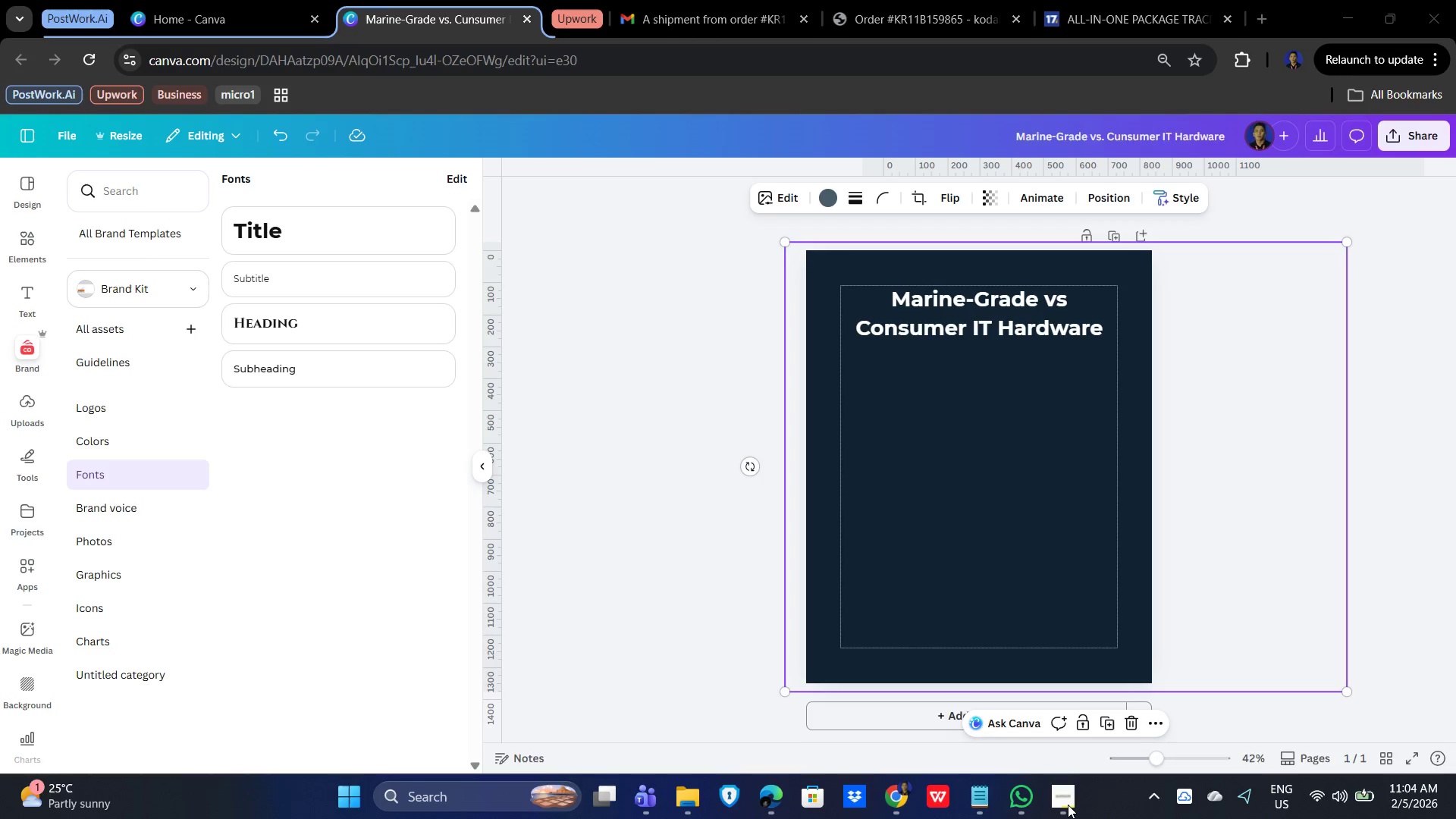 
right_click([1068, 805])
 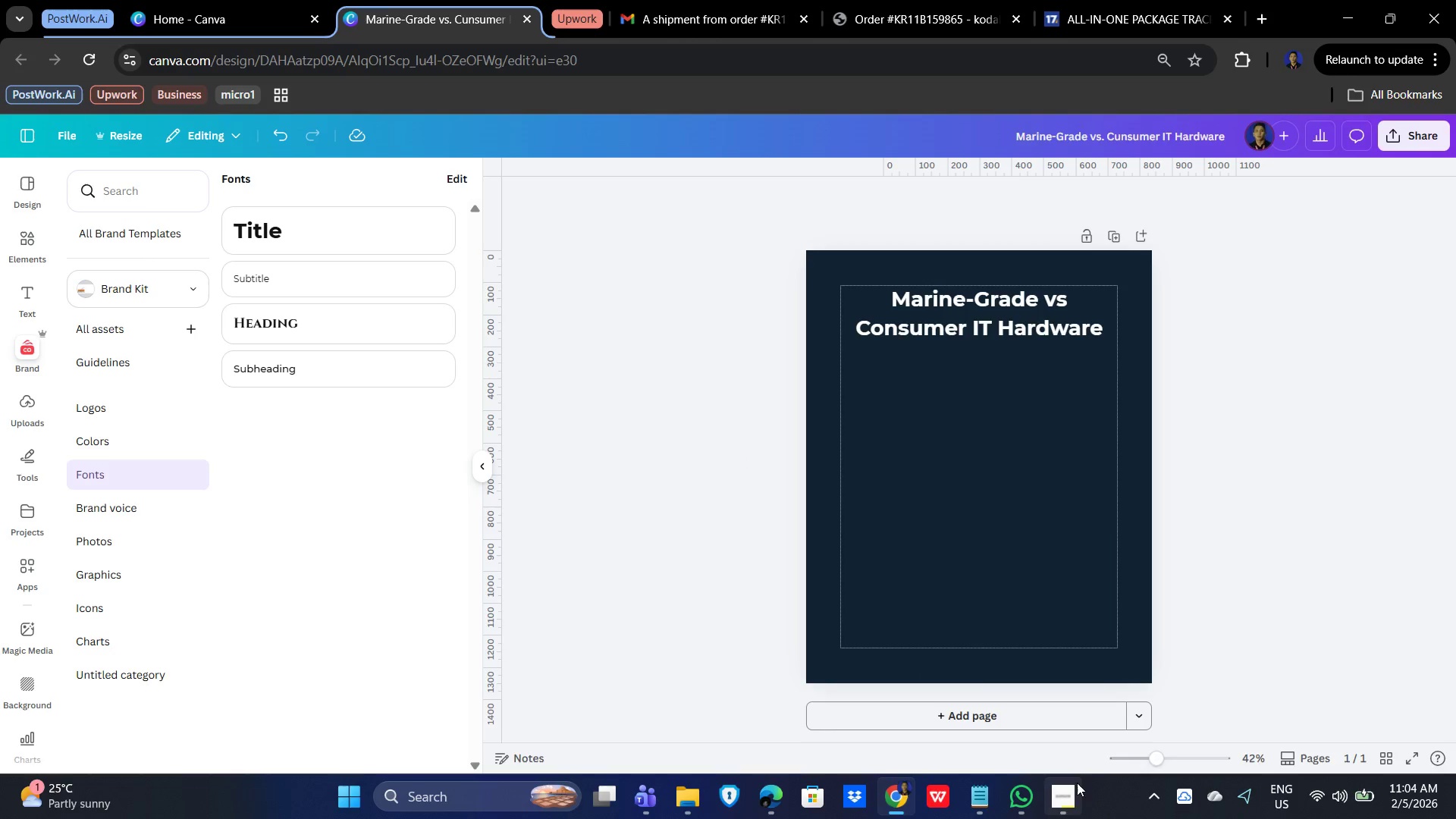 
triple_click([1057, 799])
 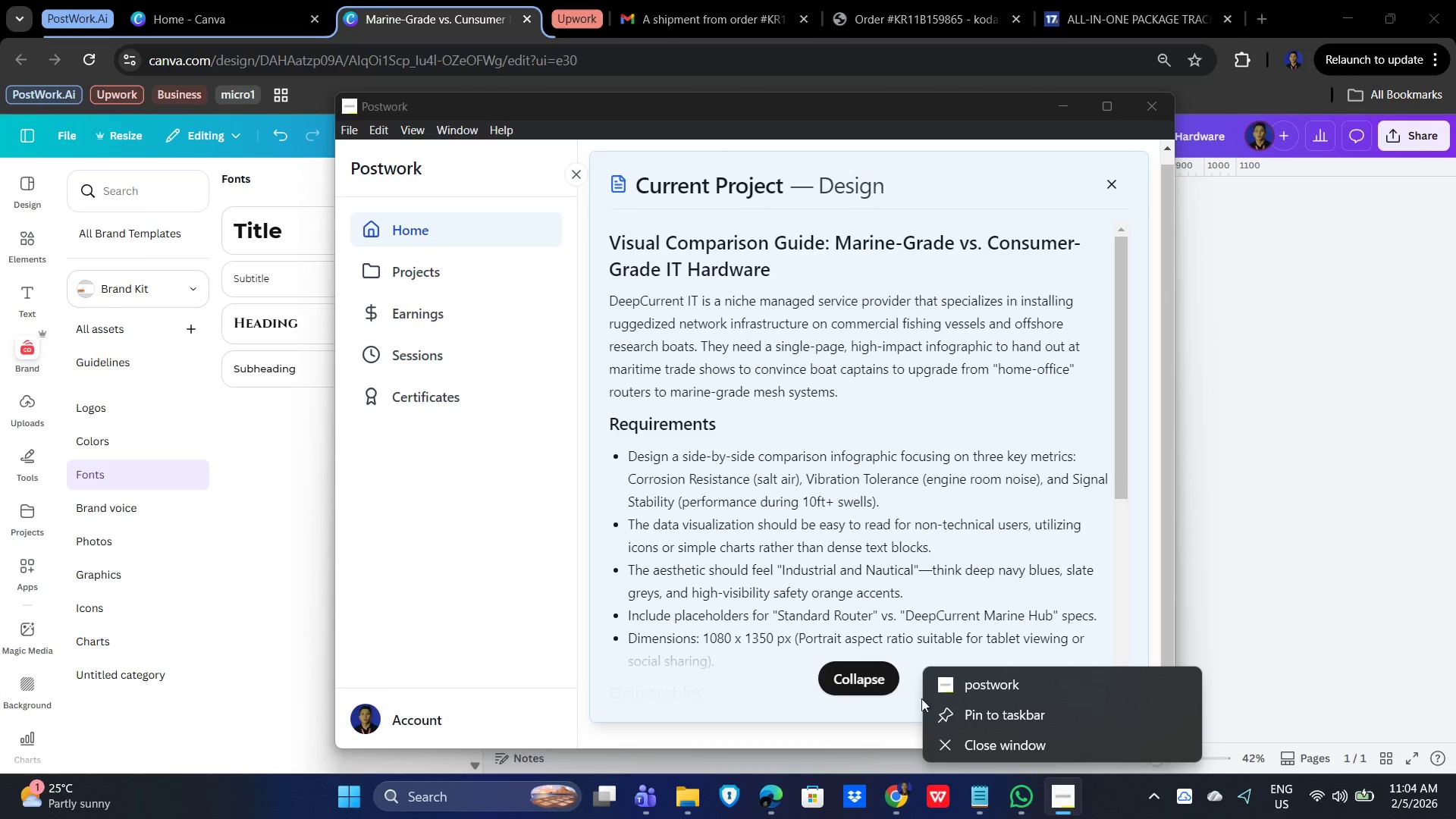 
double_click([827, 639])